 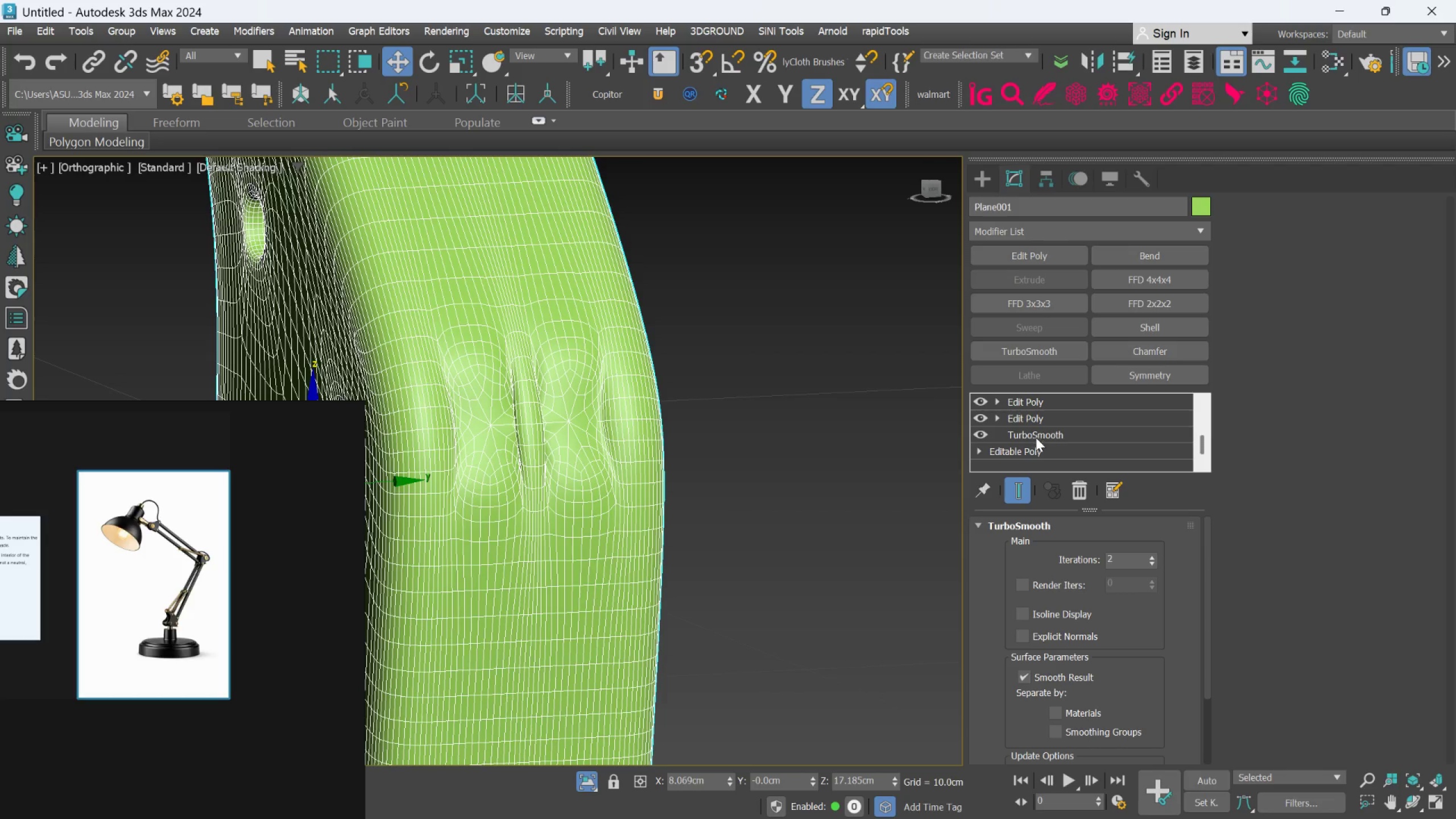 
key(Control+Z)
 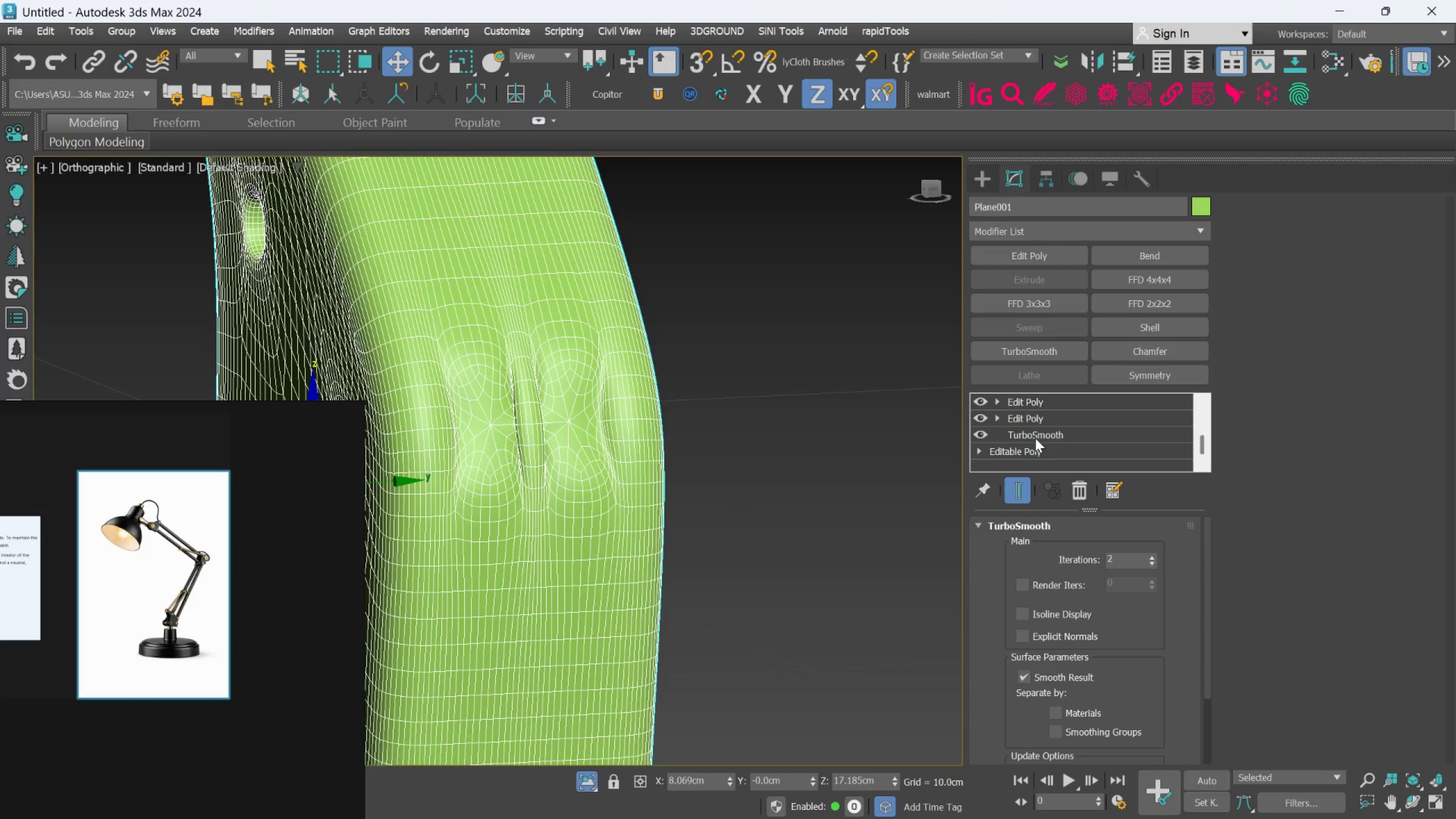 
key(Control+Z)
 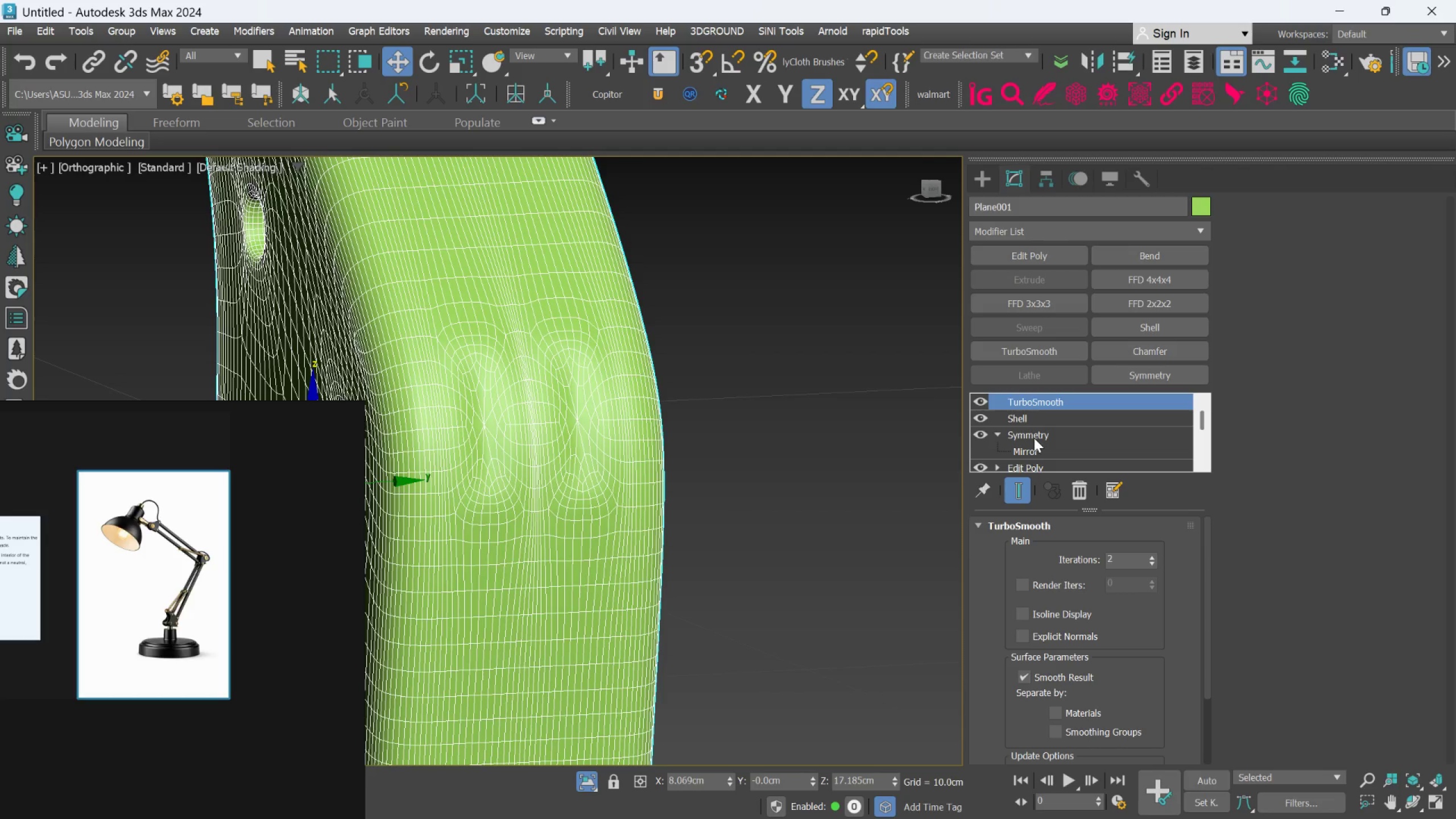 
key(Control+Z)
 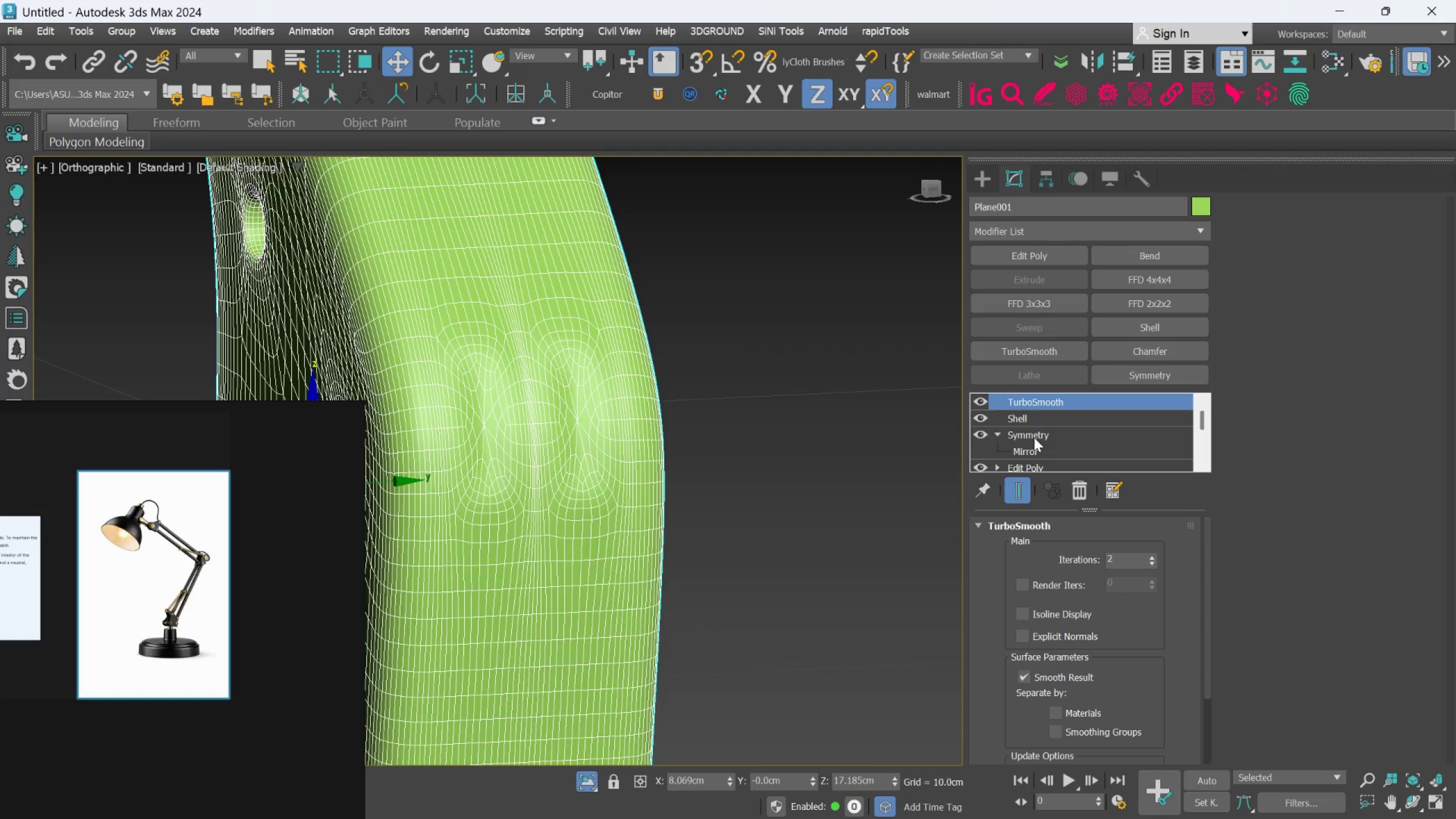 
key(Control+Z)
 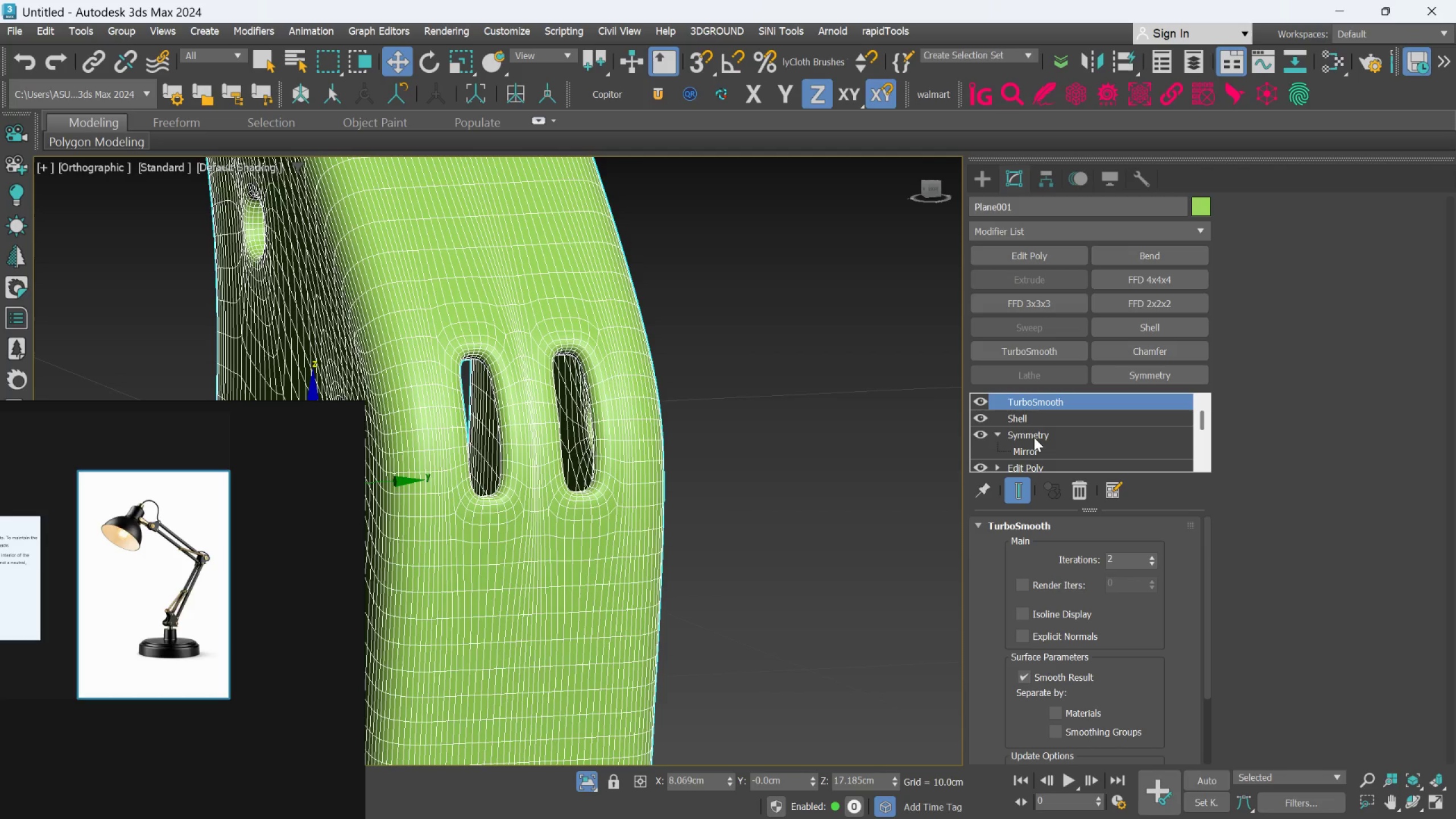 
key(Control+Z)
 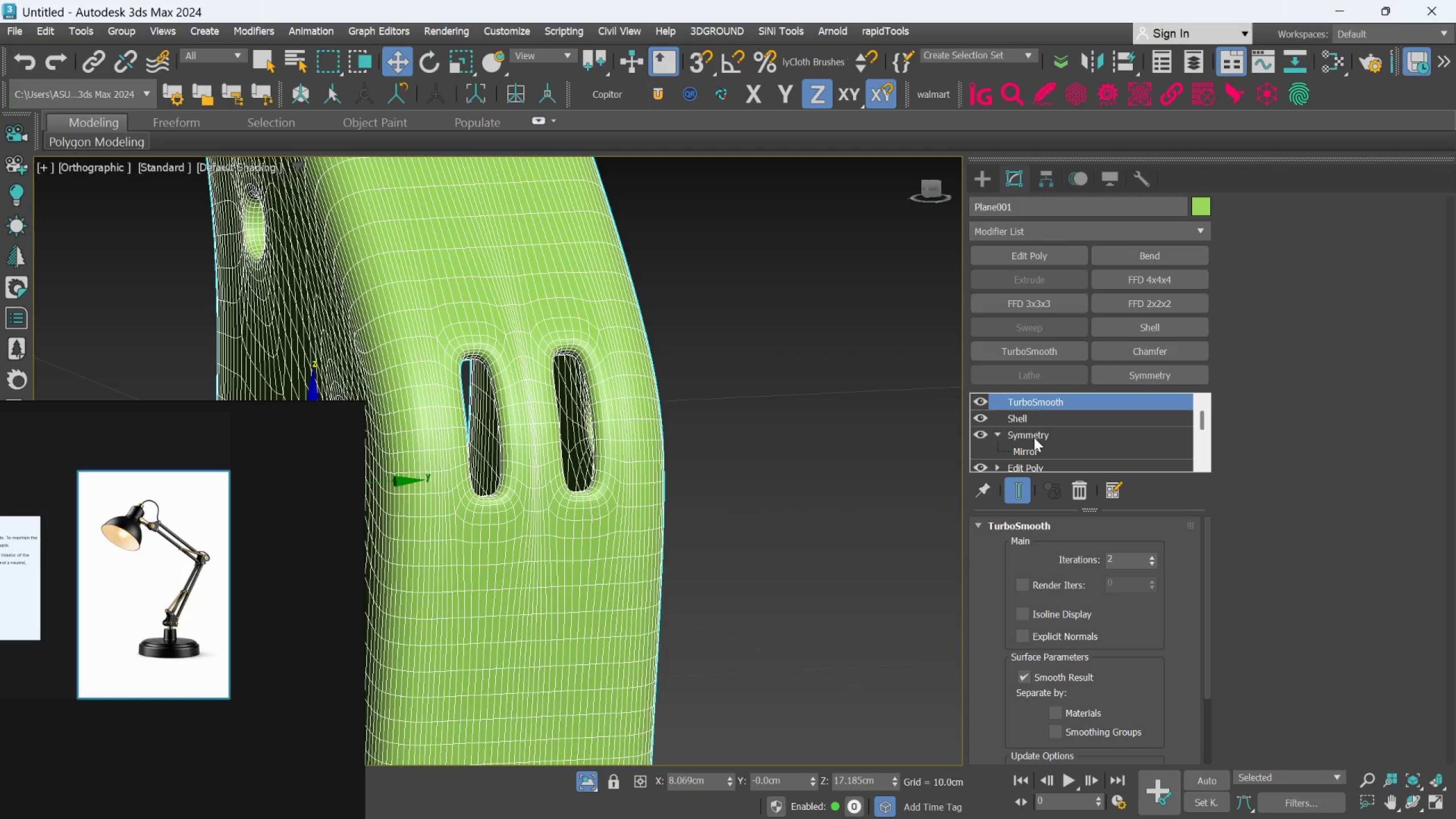 
key(Control+Z)
 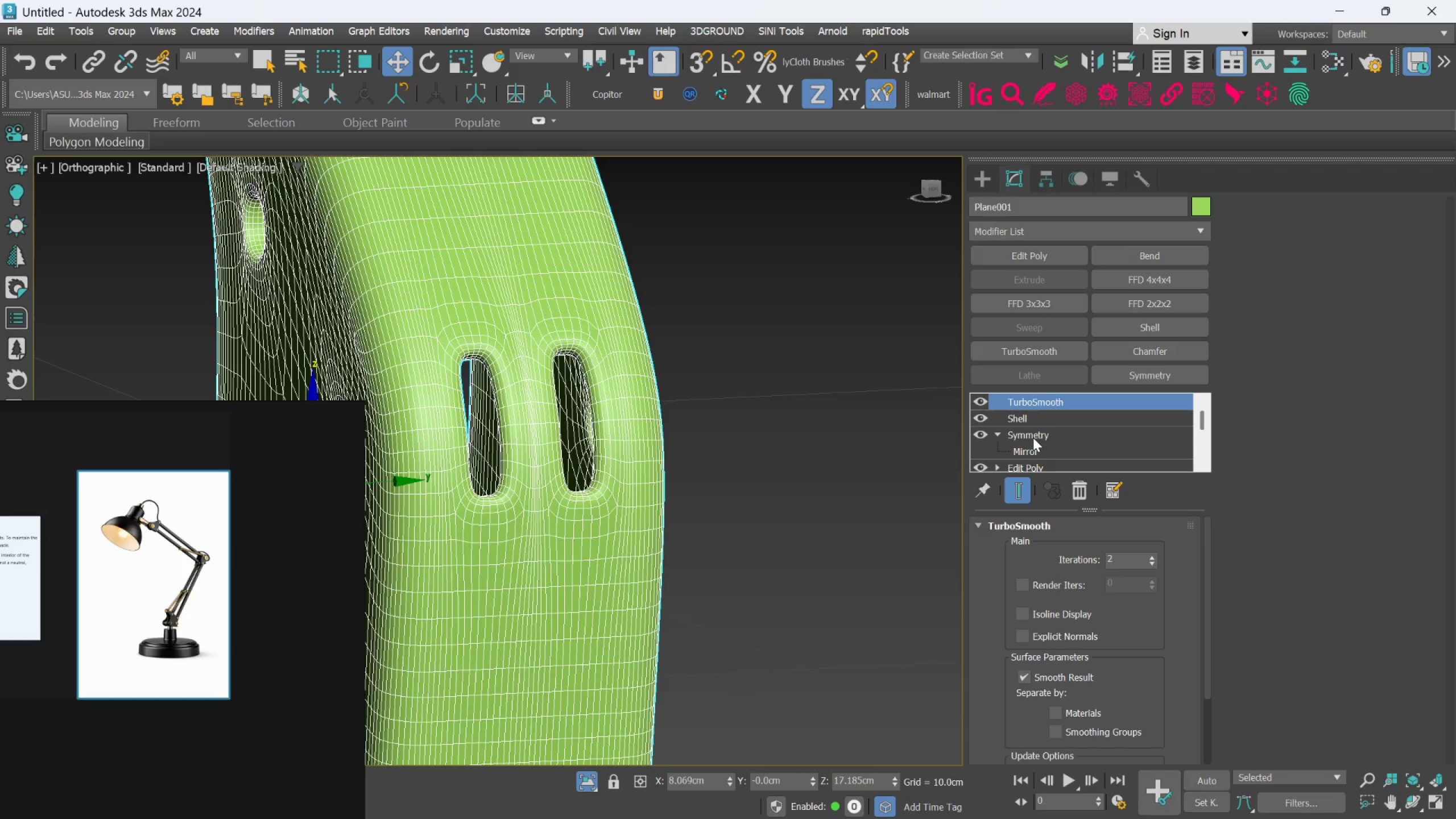 
key(Control+Z)
 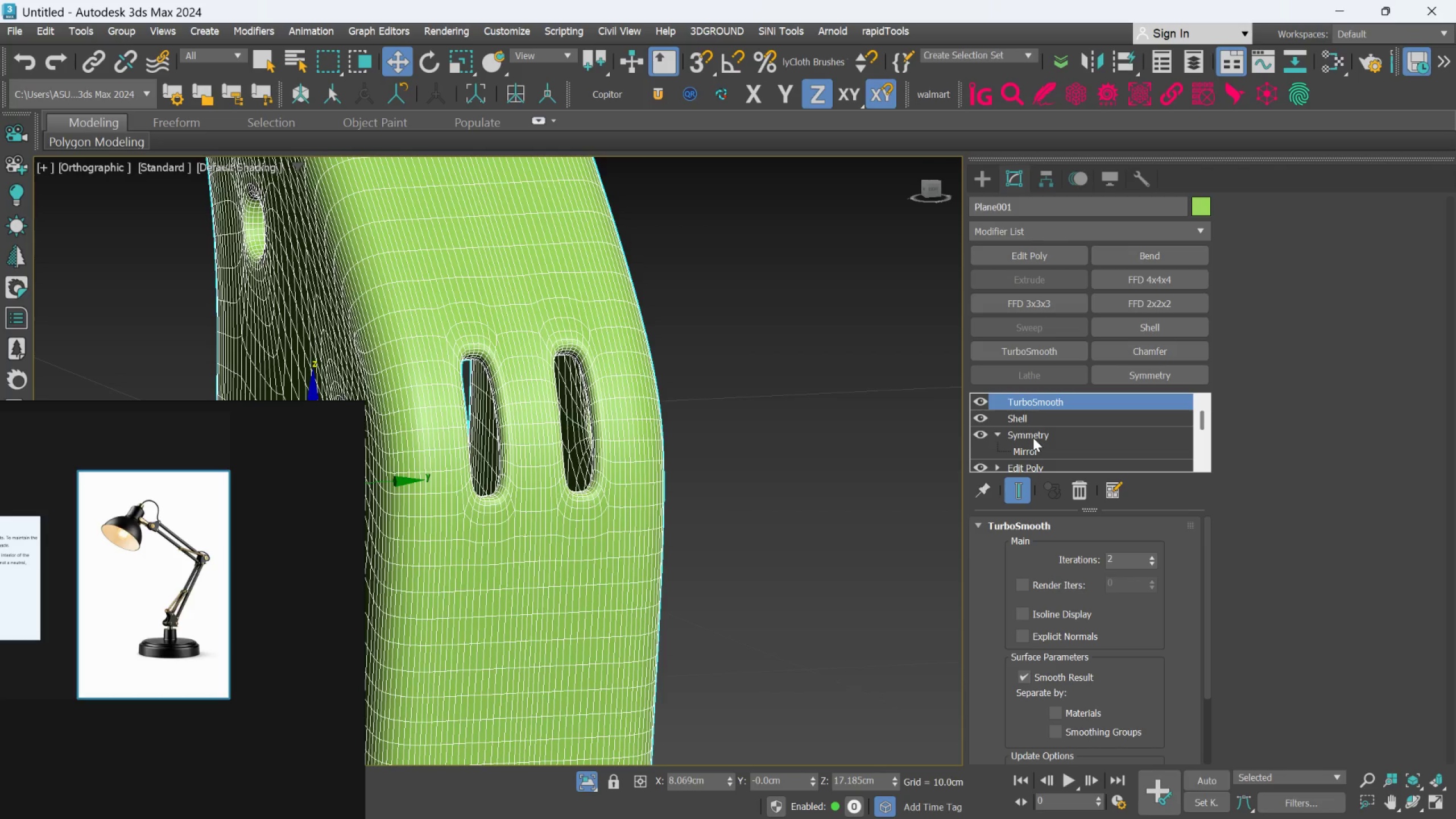 
key(Control+Z)
 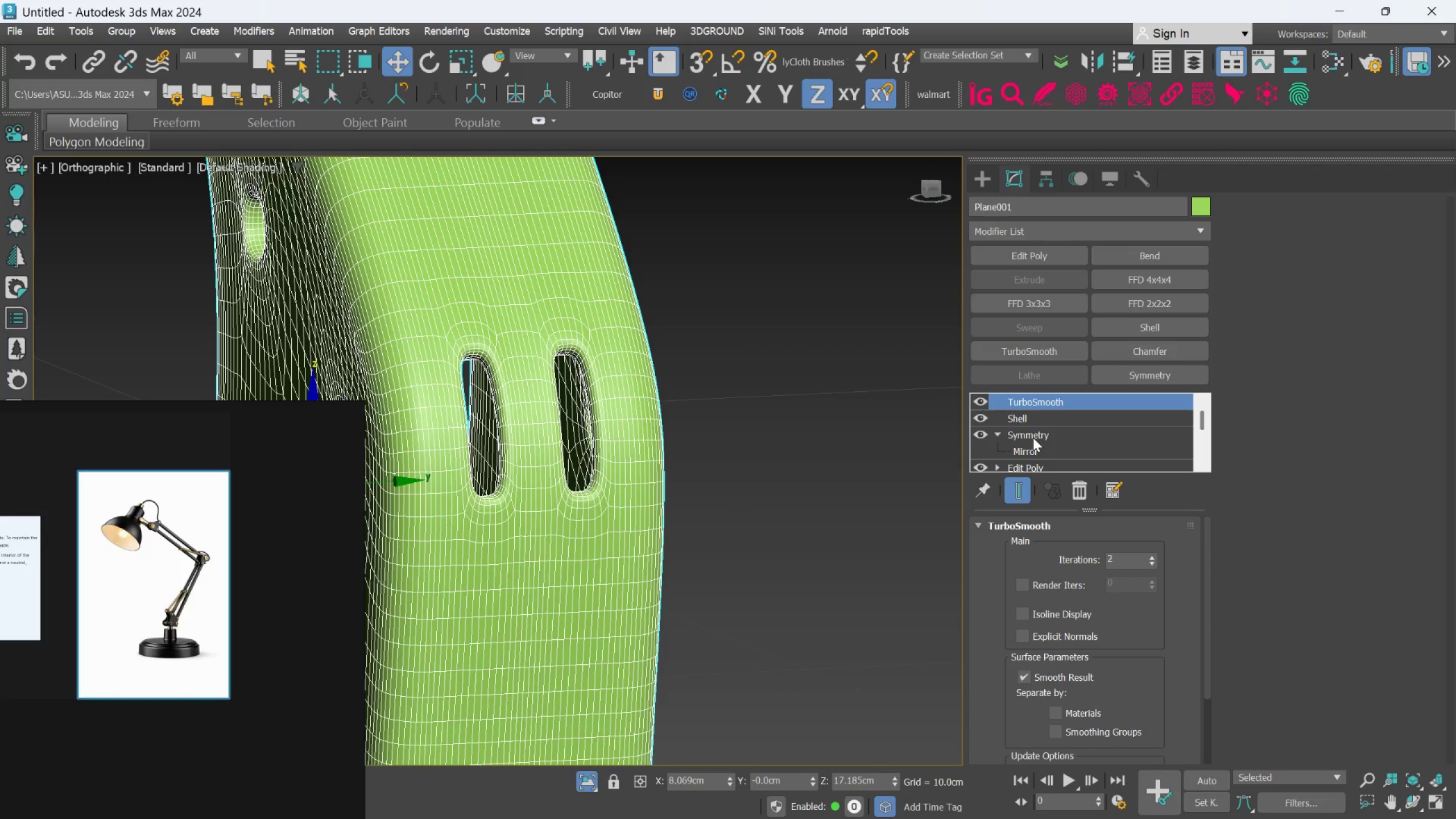 
key(Control+Z)
 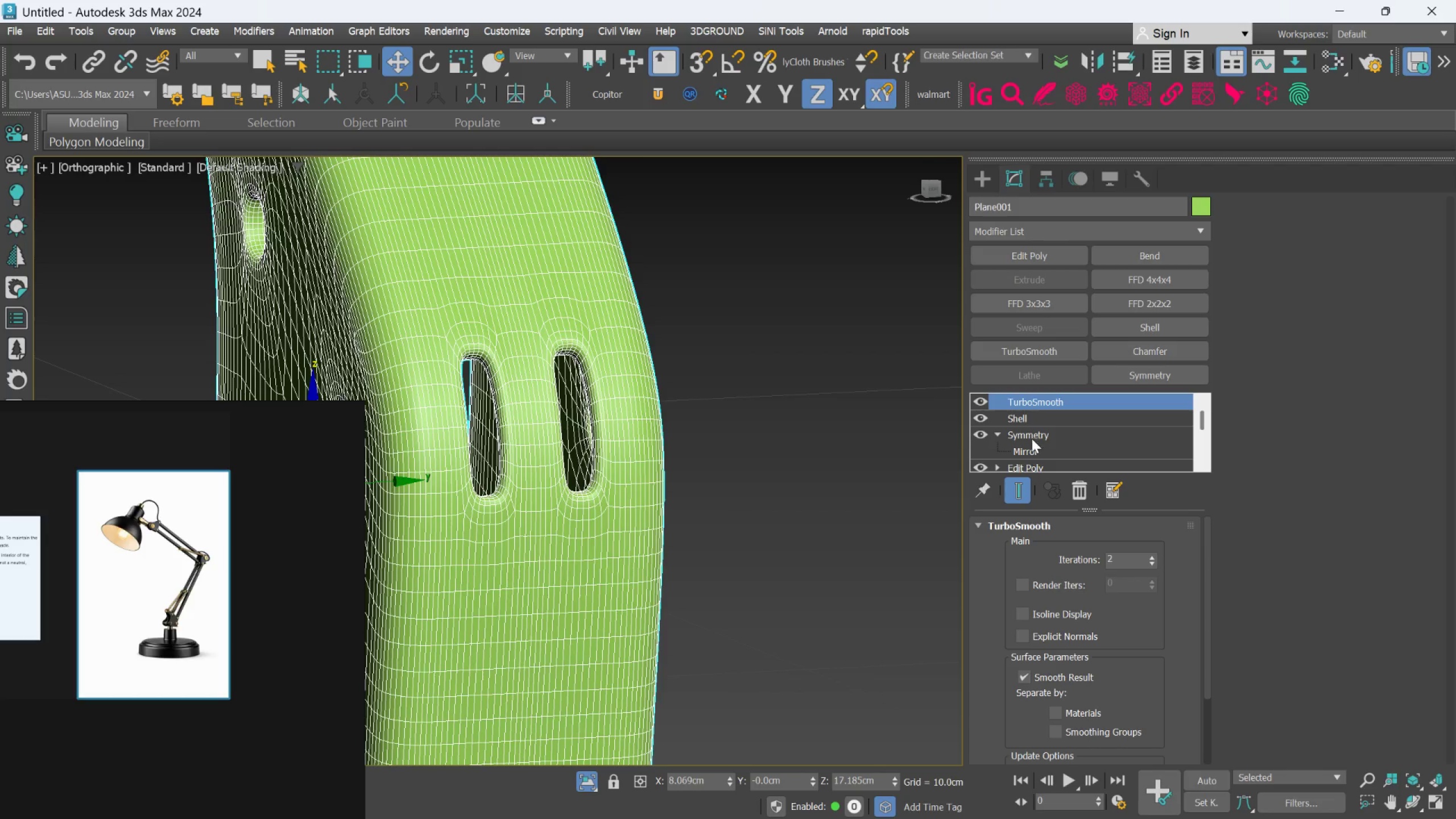 
key(Control+Z)
 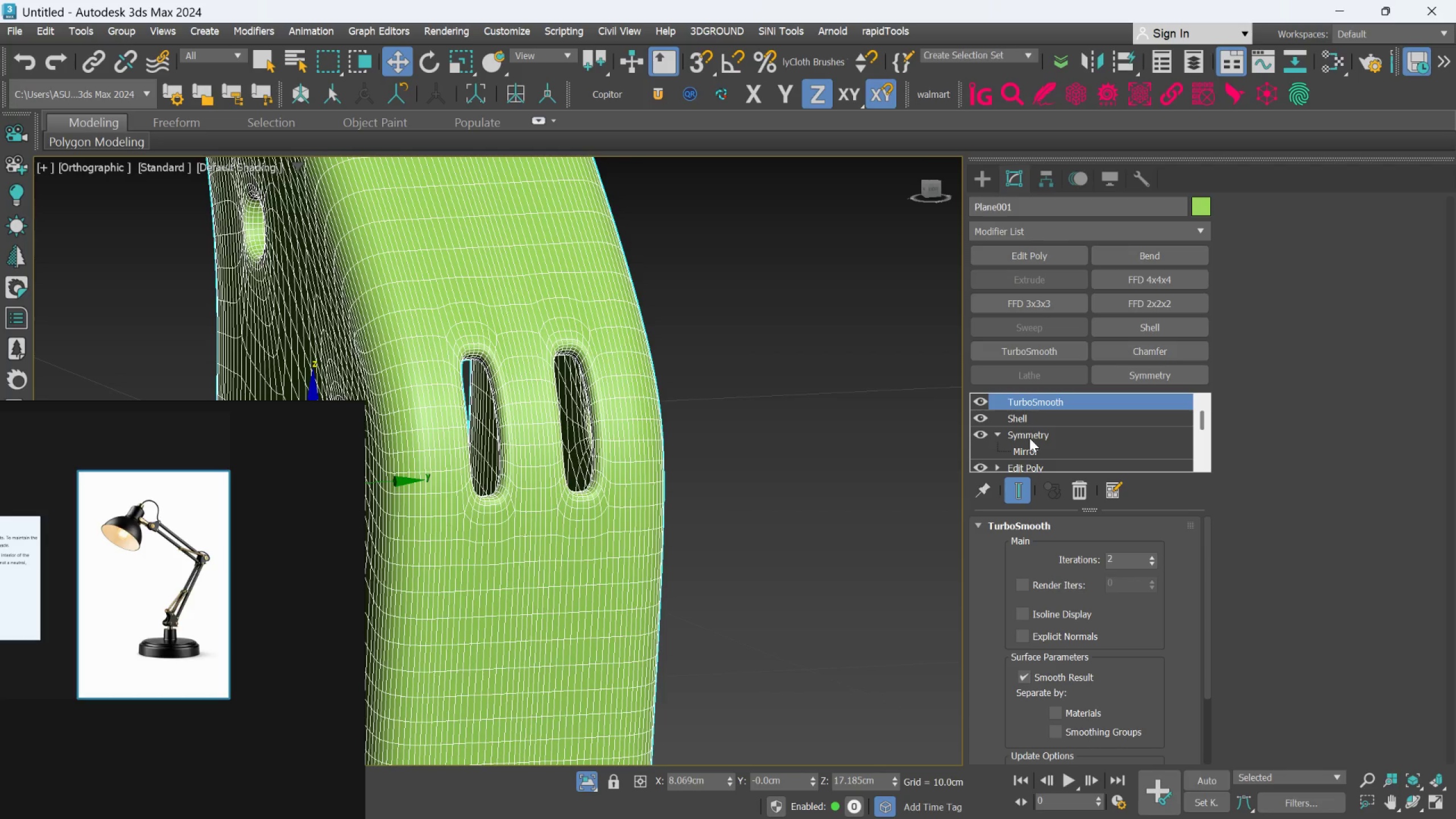 
key(Control+Z)
 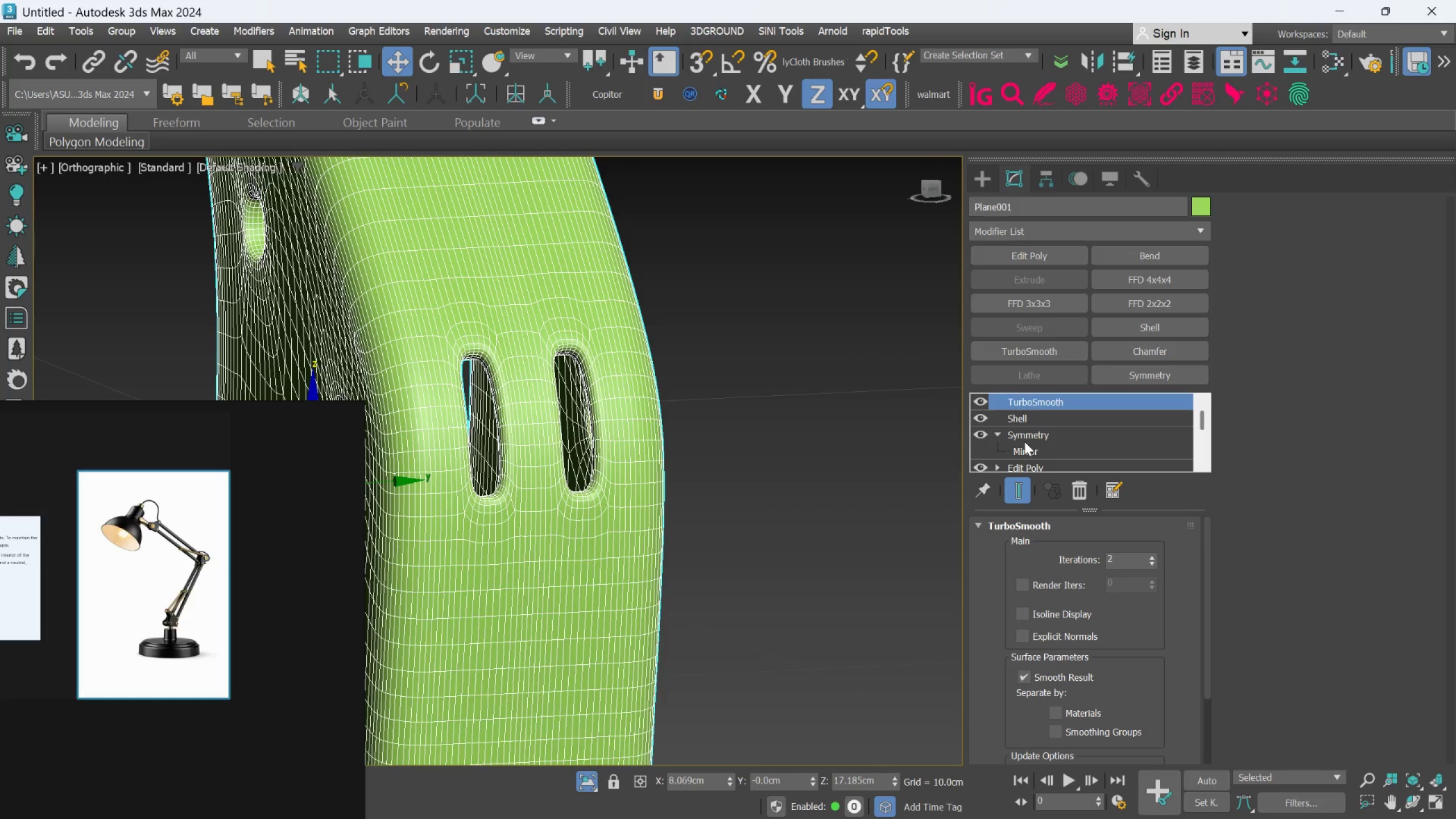 
key(Control+Z)
 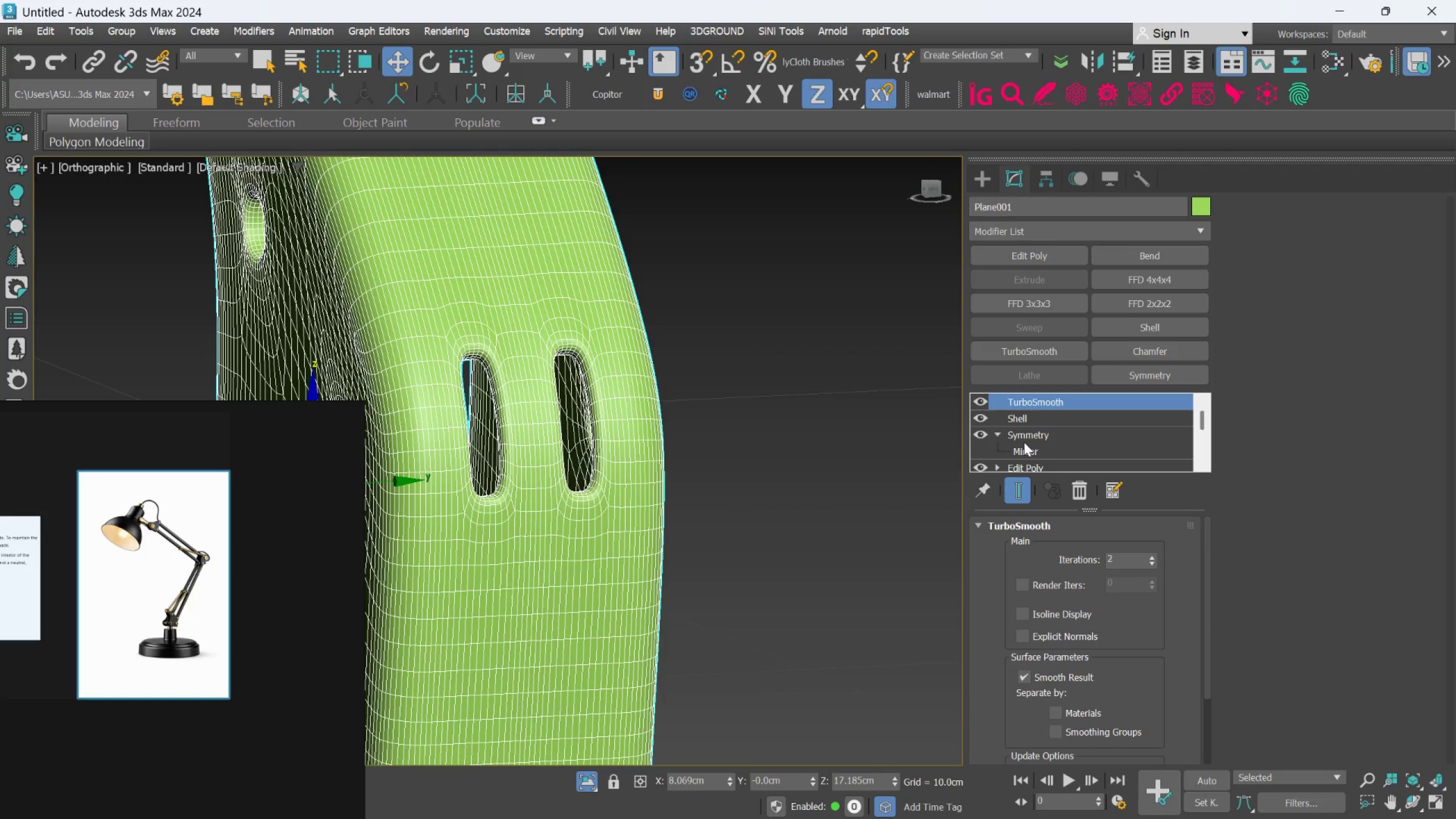 
key(Control+Z)
 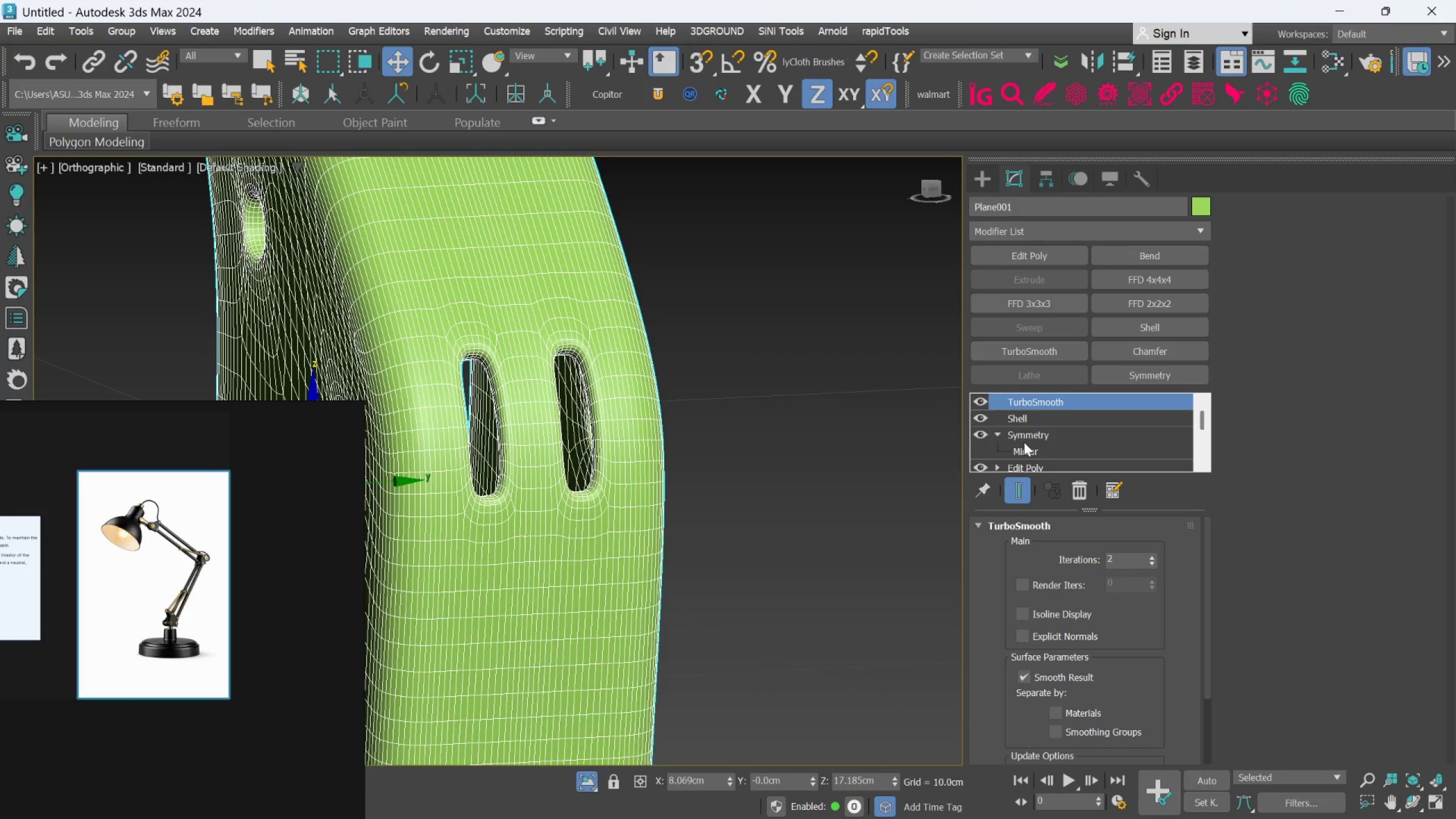 
key(Control+Z)
 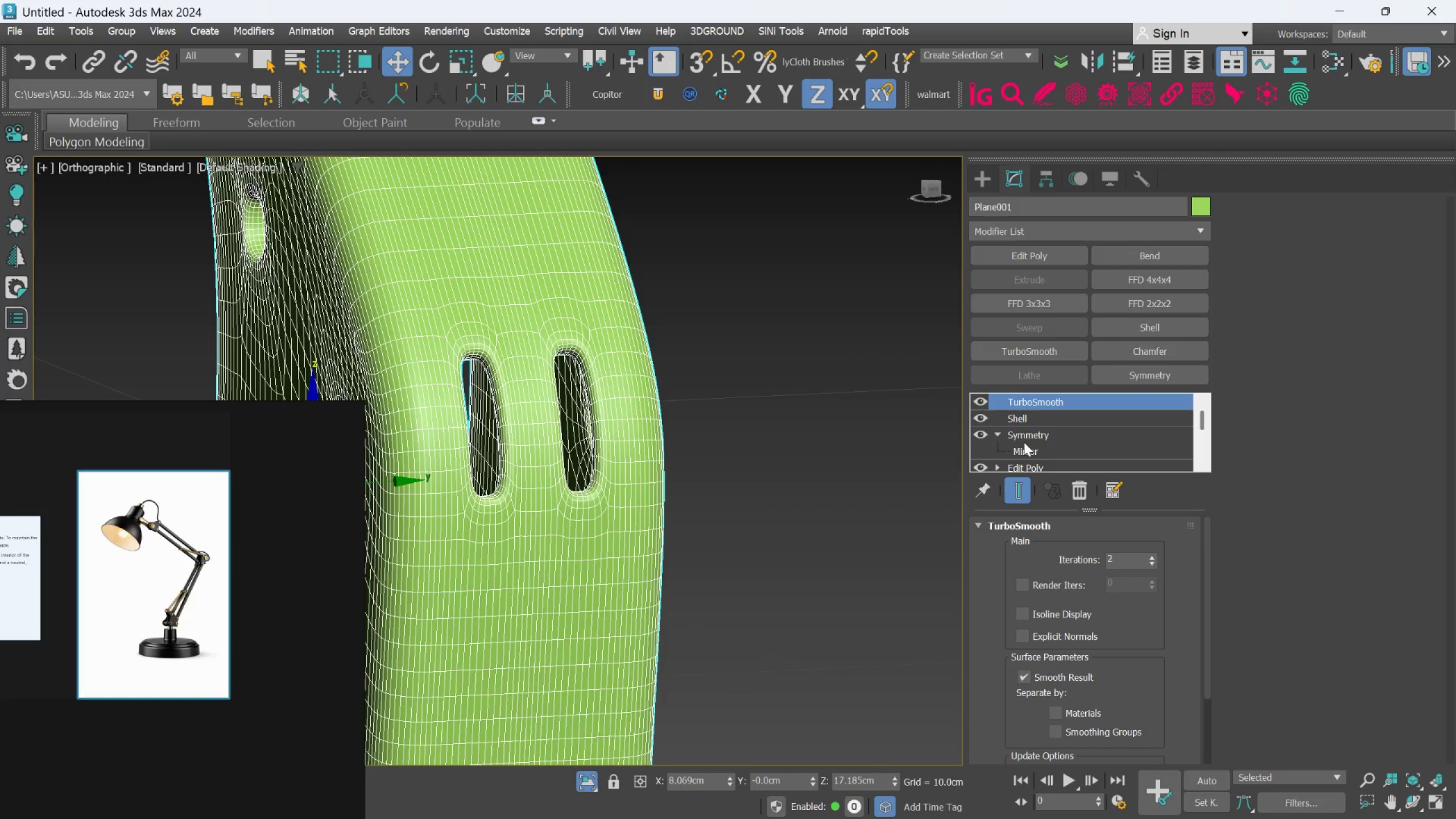 
key(Control+Z)
 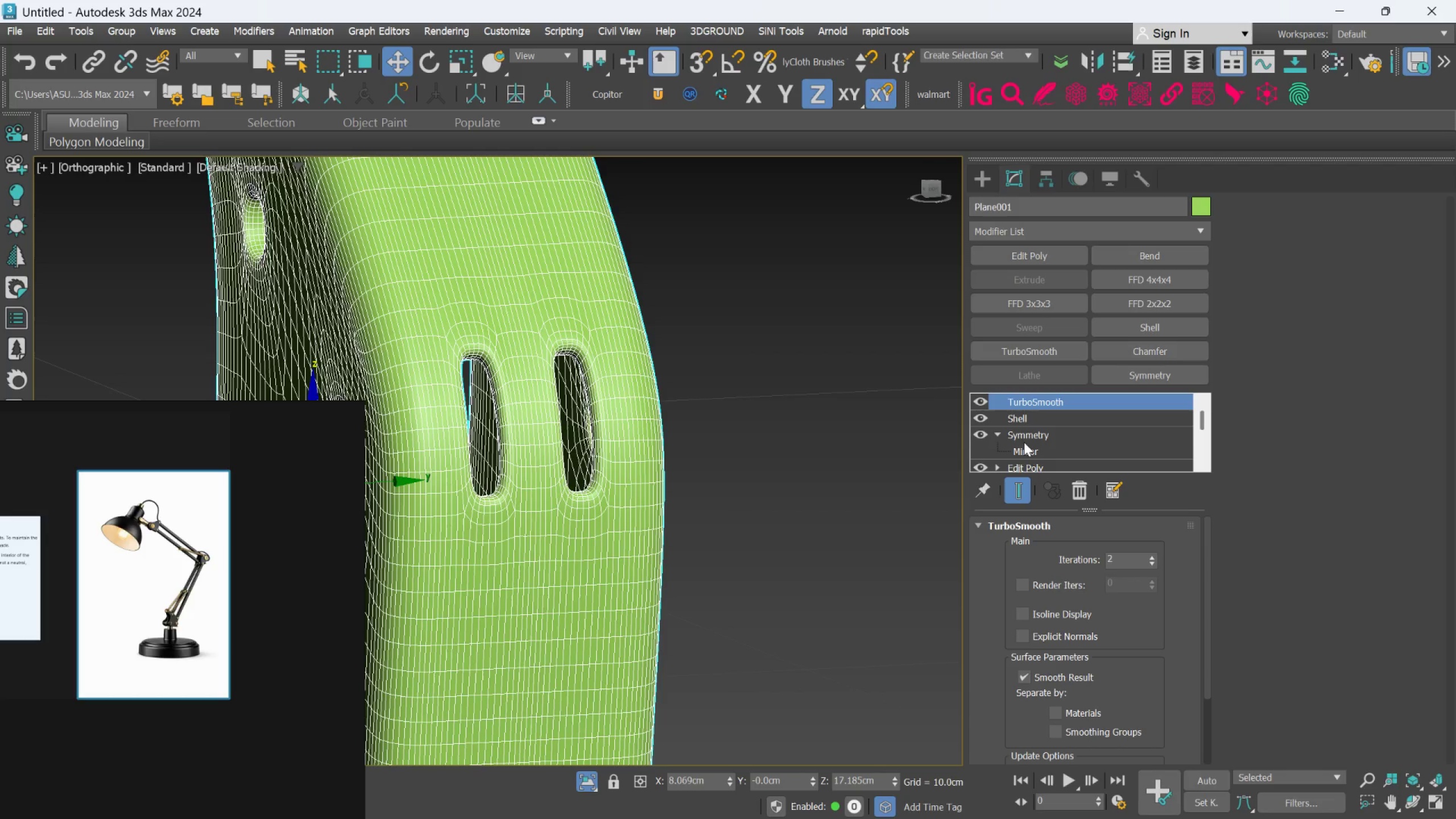 
key(Control+Z)
 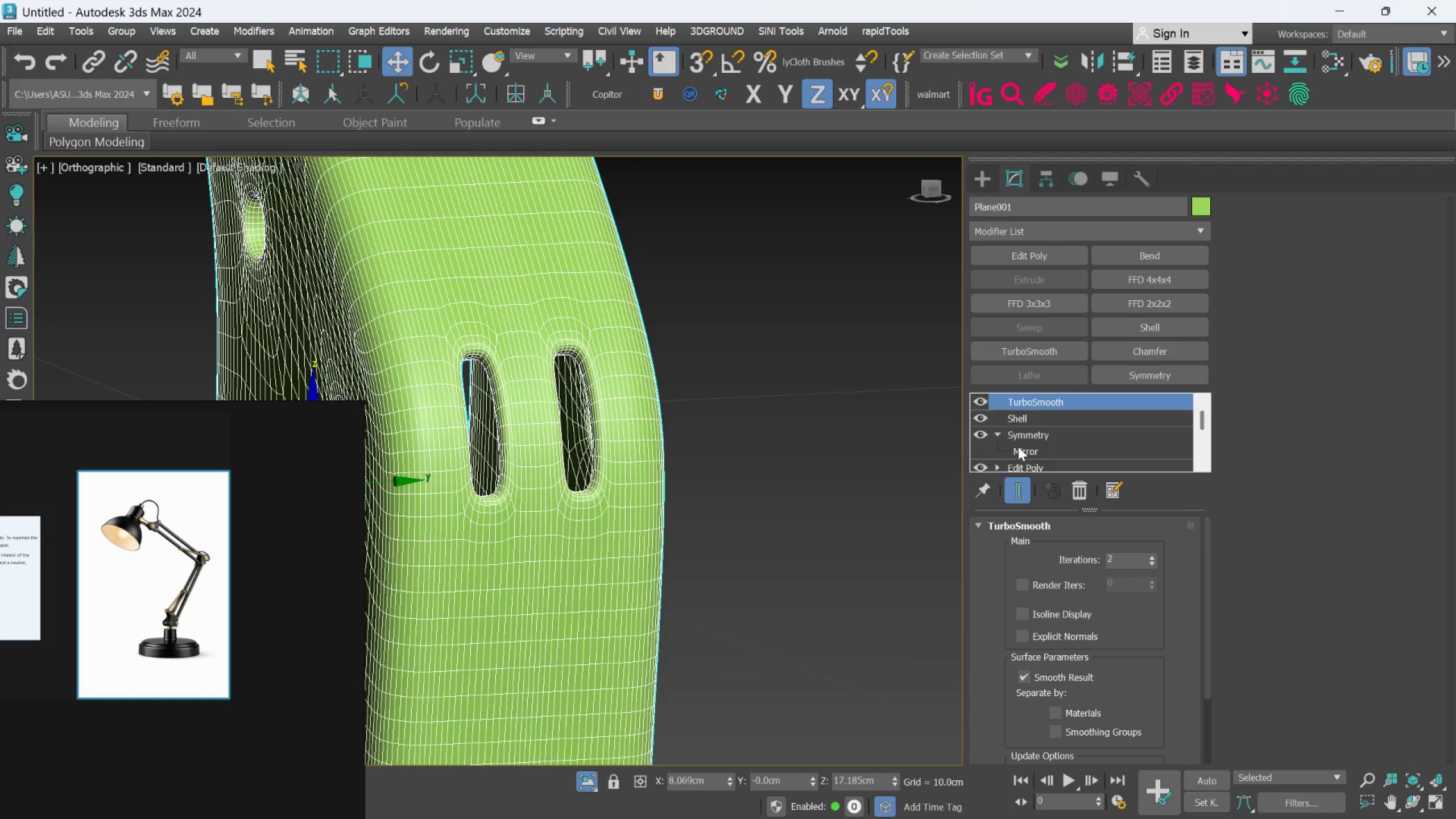 
scroll: coordinate [1018, 446], scroll_direction: down, amount: 1.0
 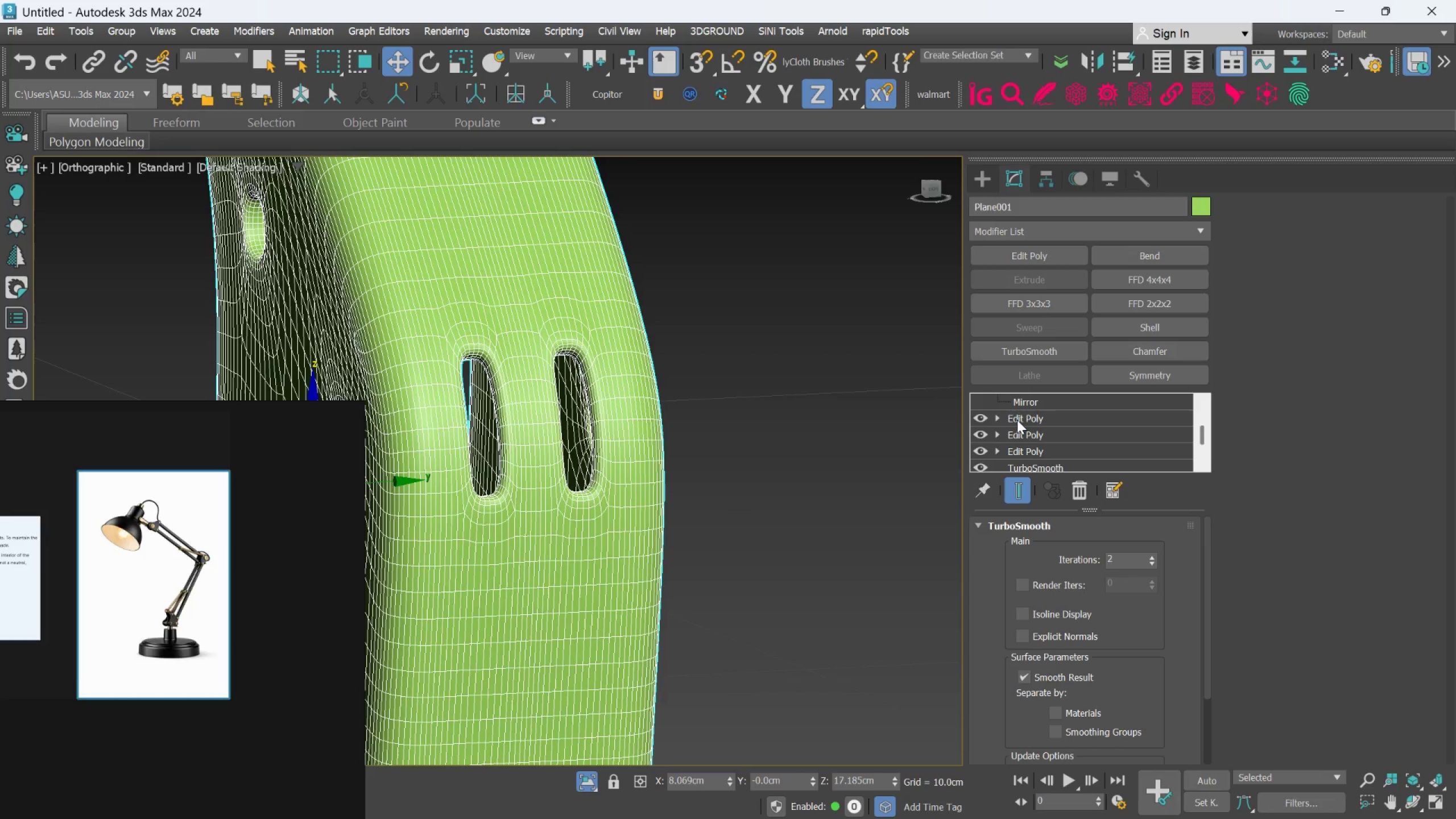 
left_click([1017, 420])
 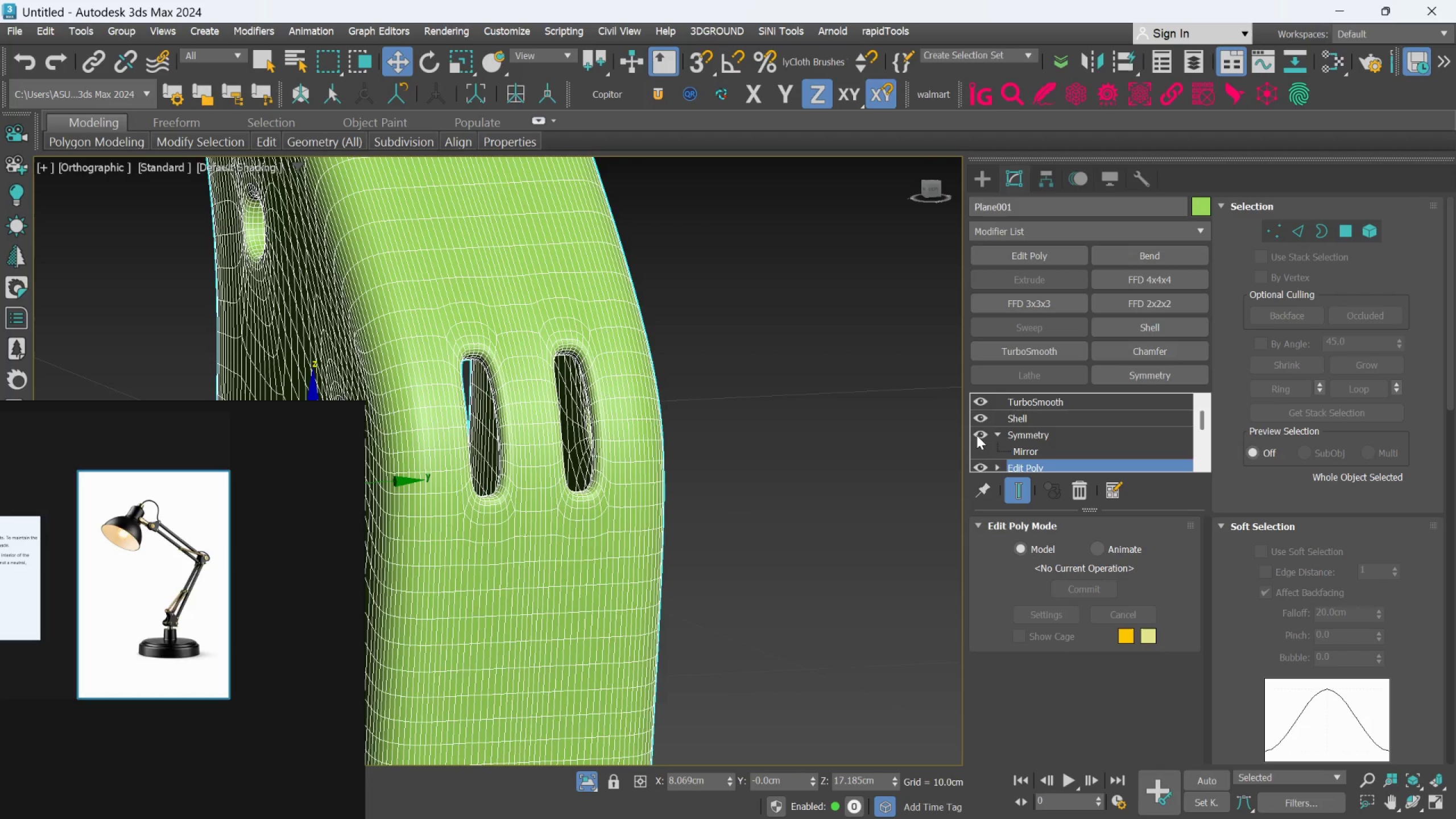 
scroll: coordinate [978, 434], scroll_direction: down, amount: 1.0
 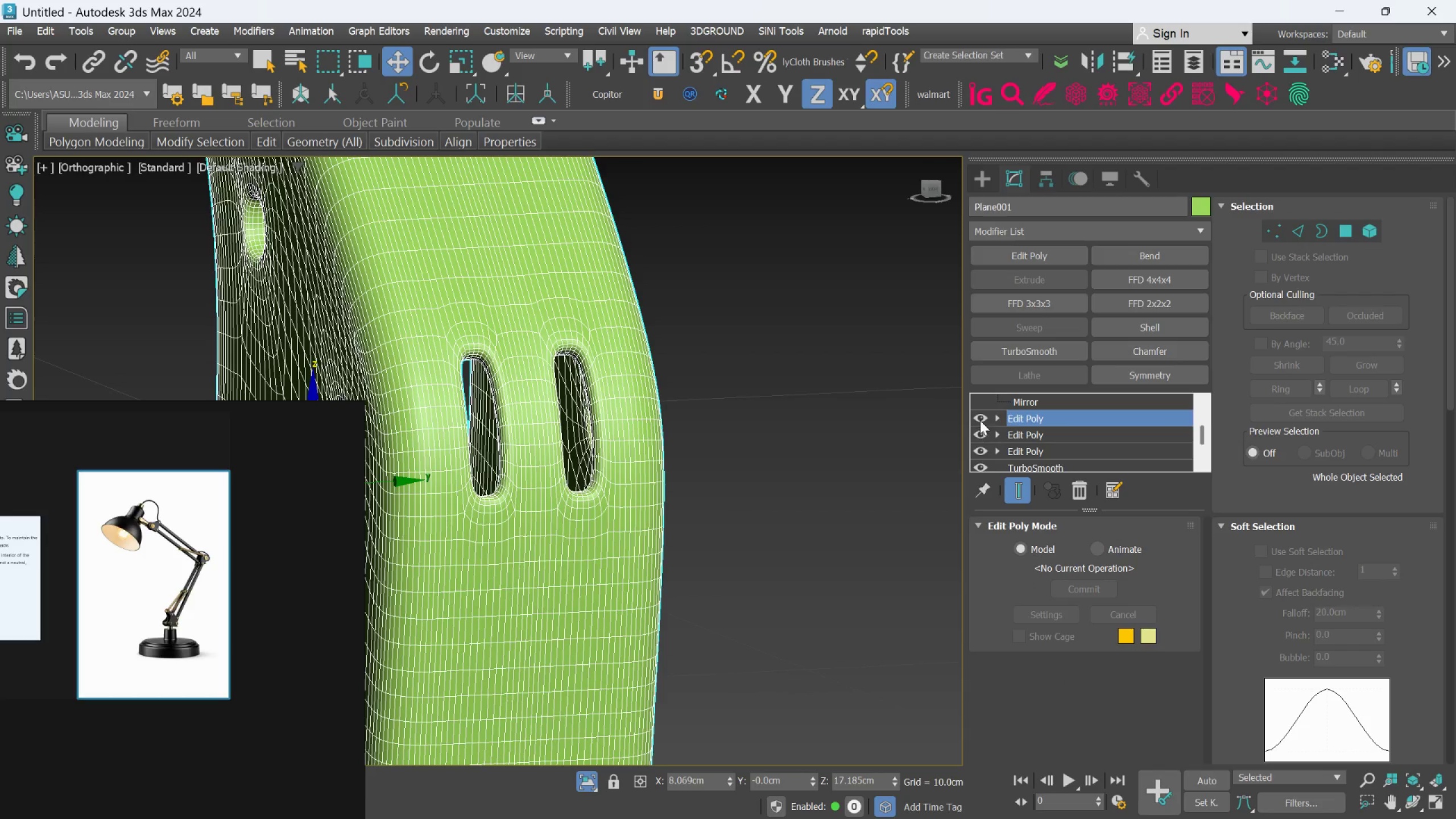 
left_click([980, 420])
 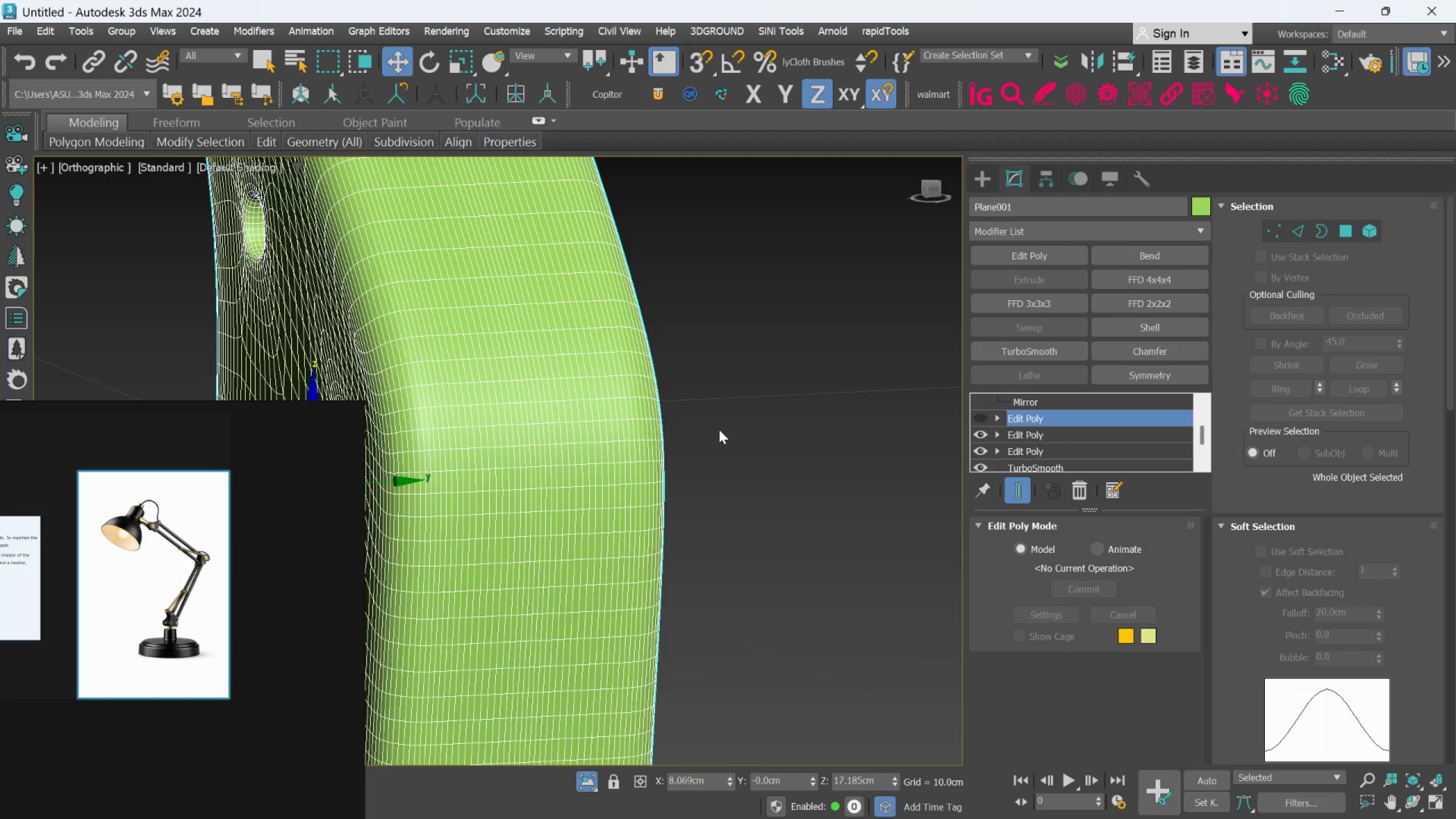 
scroll: coordinate [719, 429], scroll_direction: down, amount: 3.0
 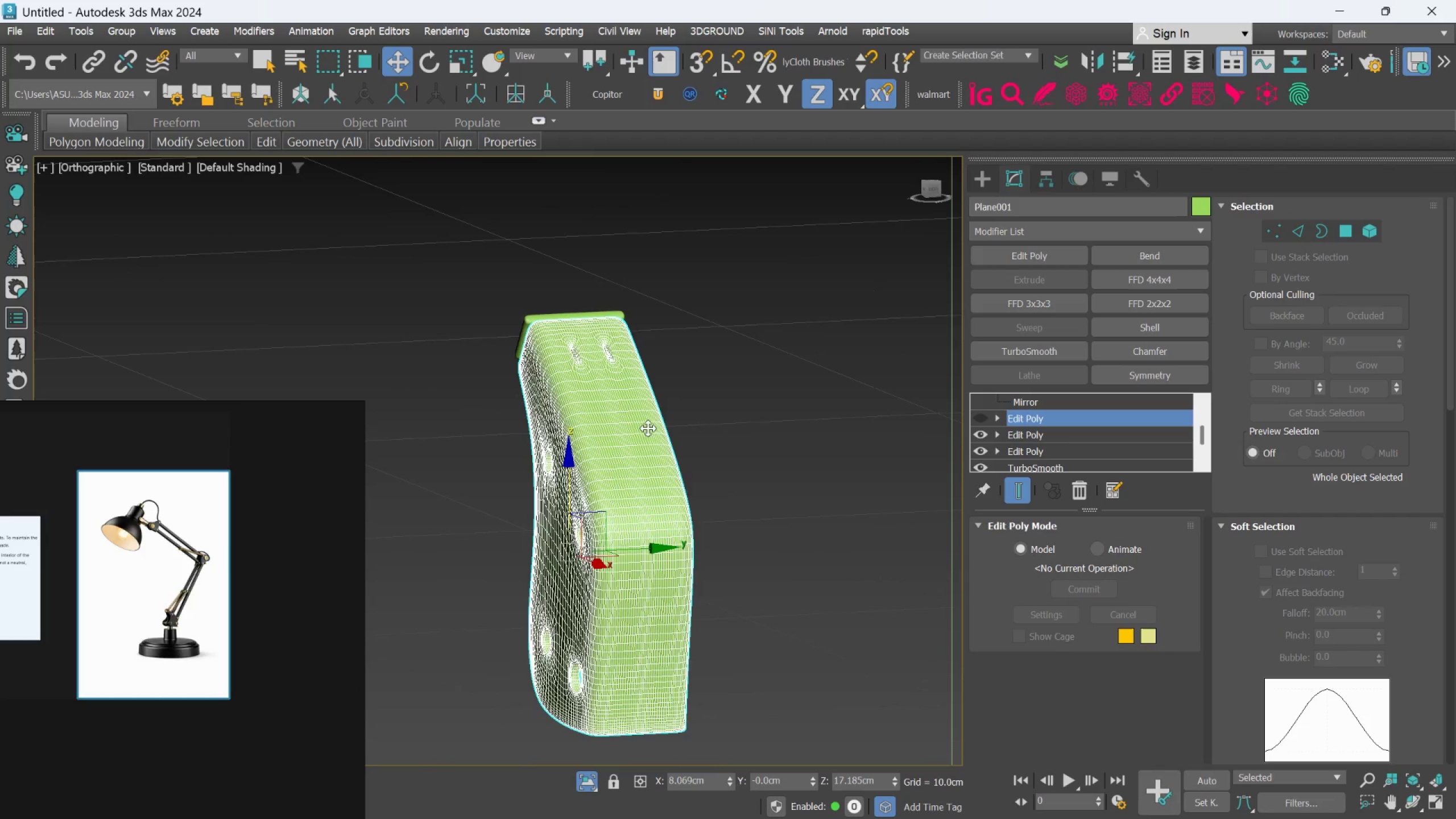 
scroll: coordinate [623, 392], scroll_direction: up, amount: 3.0
 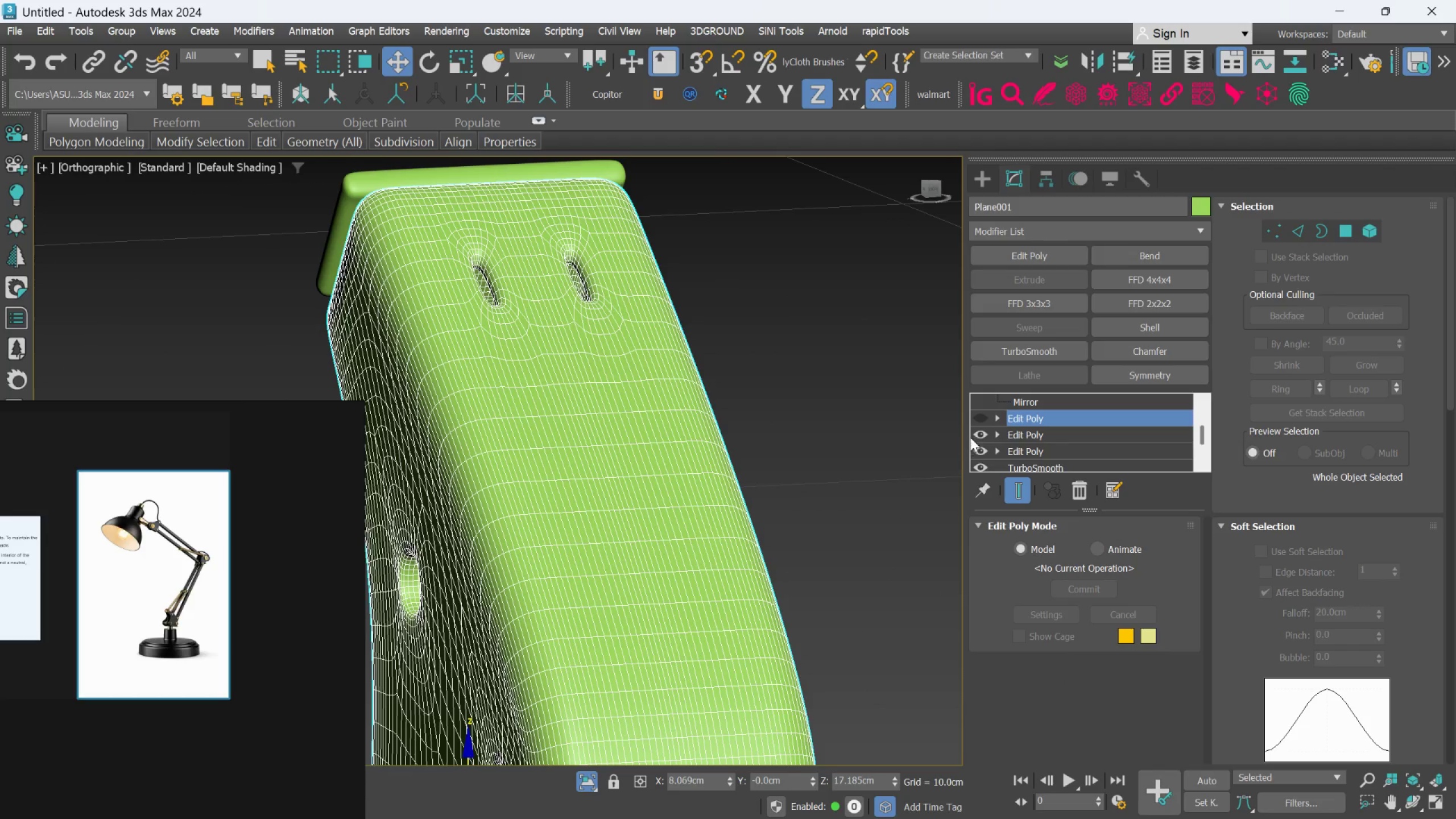 
left_click([981, 419])
 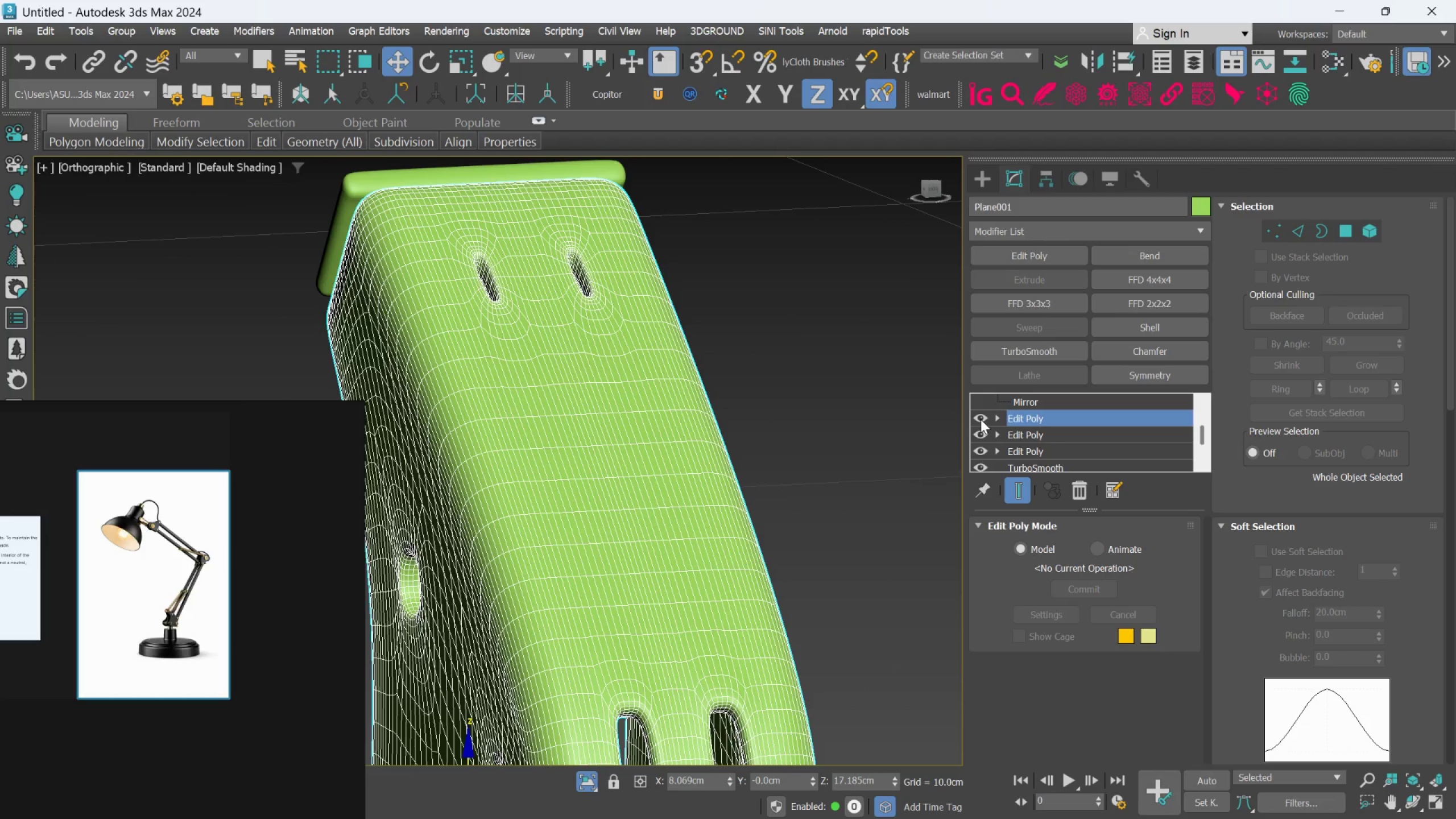 
left_click([981, 419])
 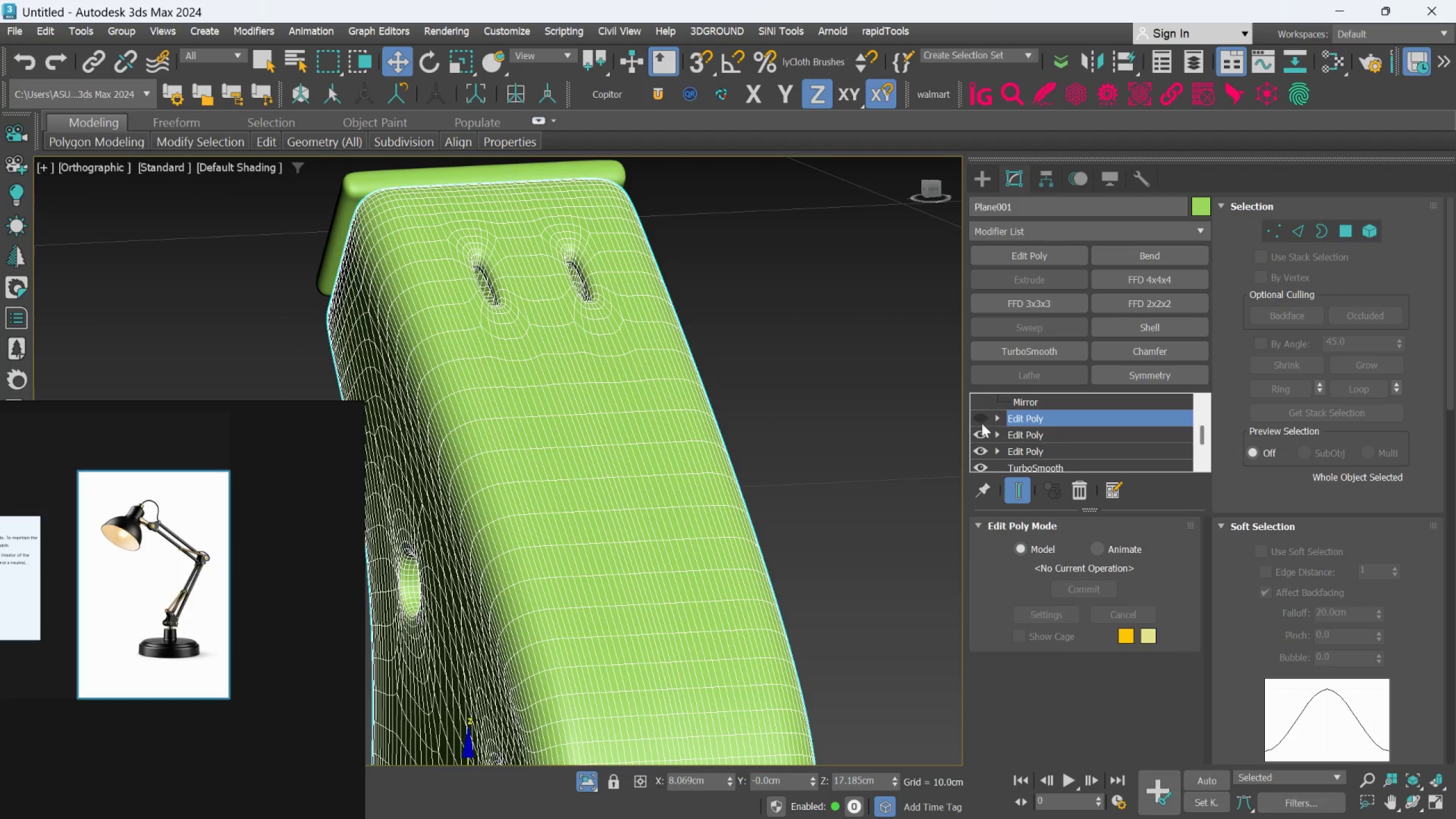 
scroll: coordinate [760, 394], scroll_direction: down, amount: 2.0
 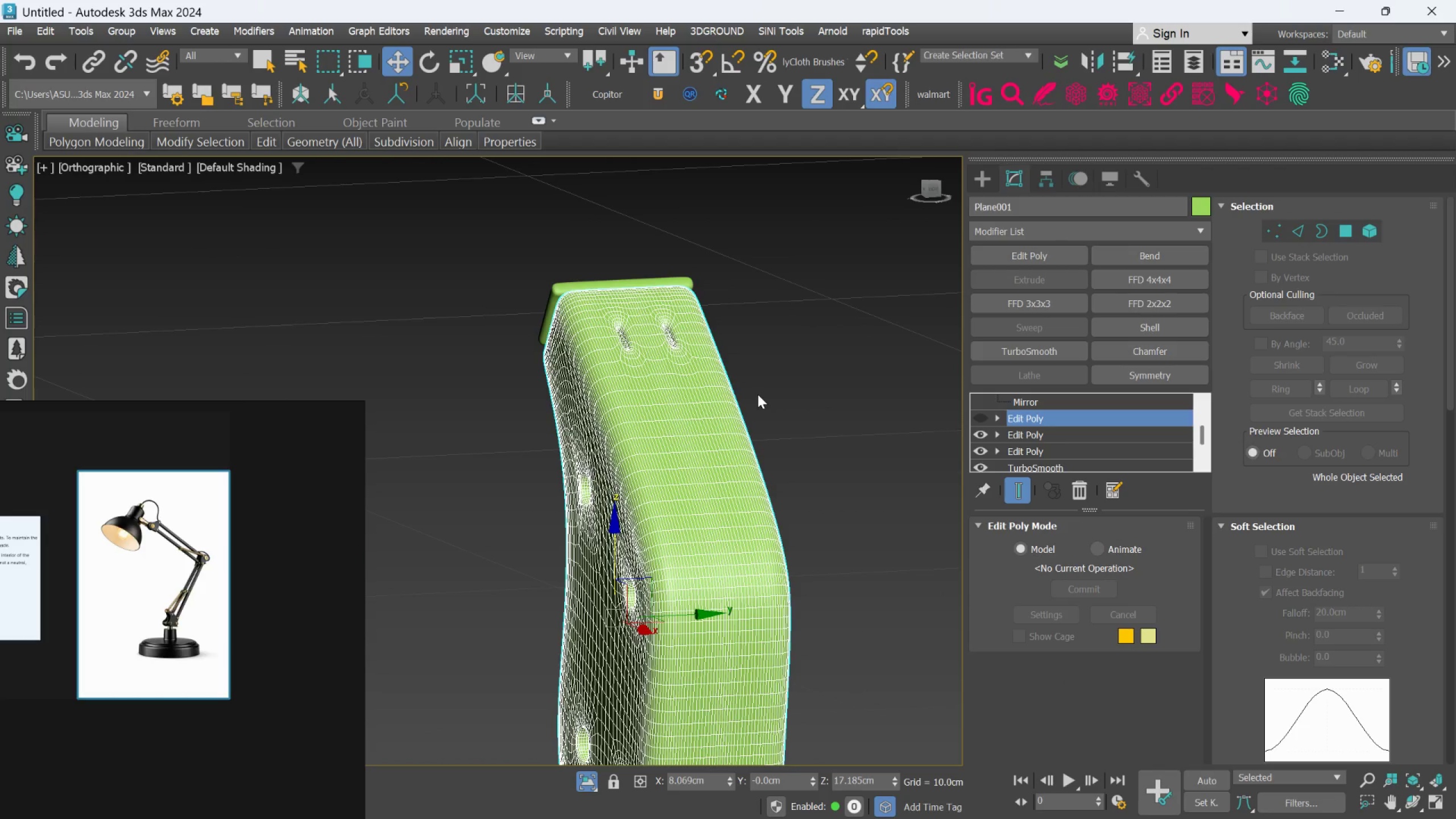 
hold_key(key=AltLeft, duration=0.56)
 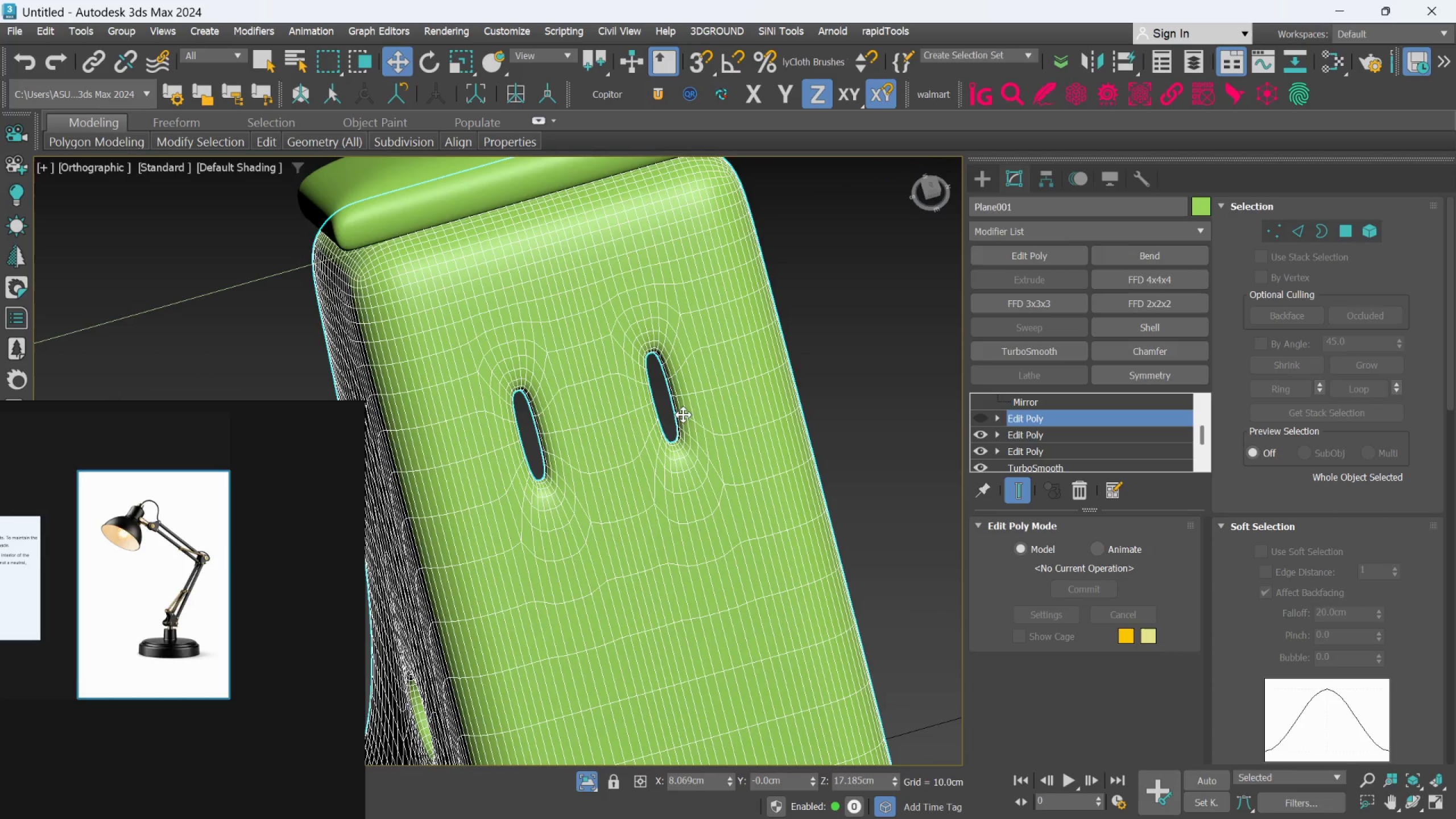 
hold_key(key=AltLeft, duration=24.83)
scroll: coordinate [680, 418], scroll_direction: up, amount: 3.0
 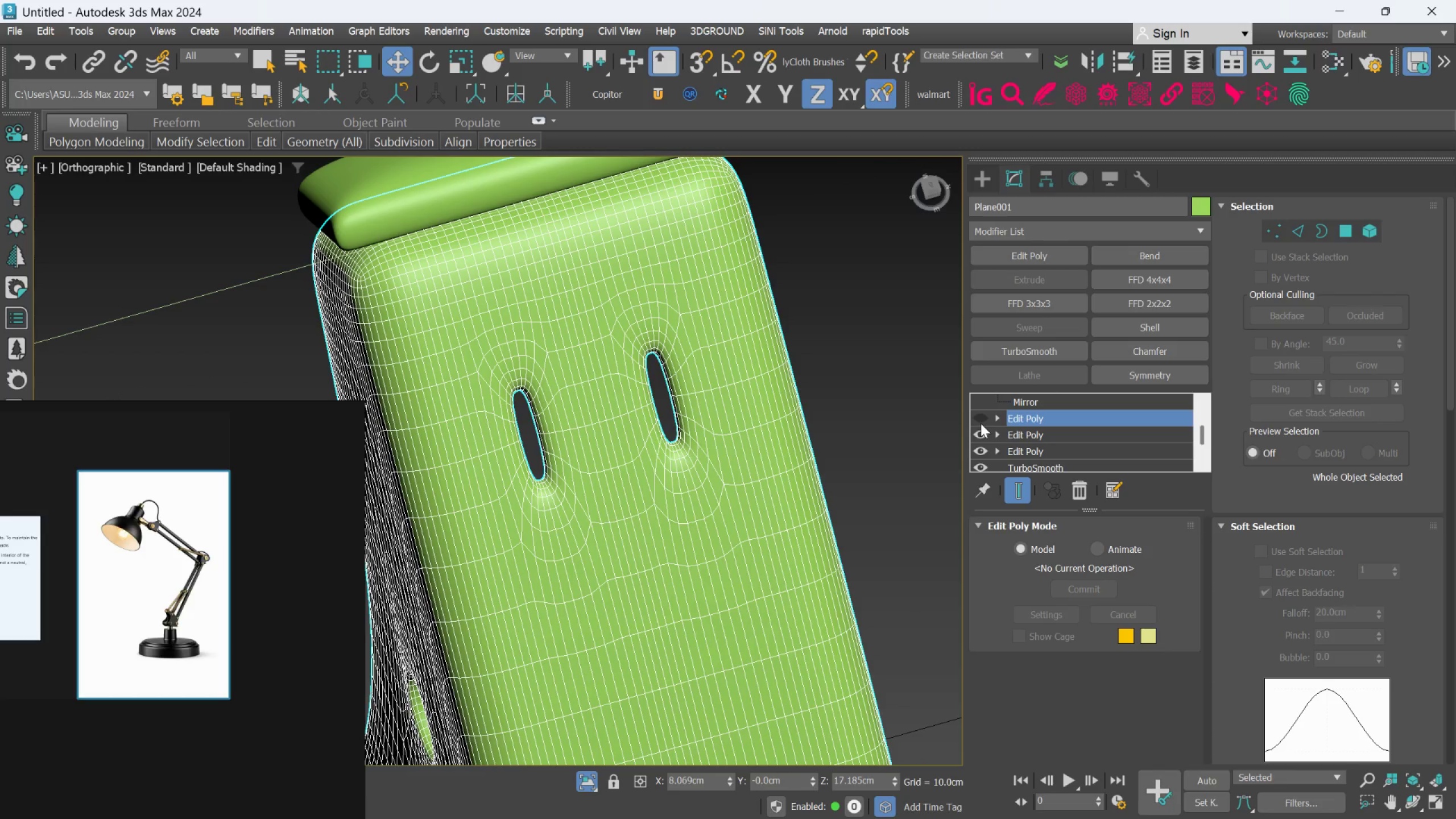 
left_click([981, 418])
 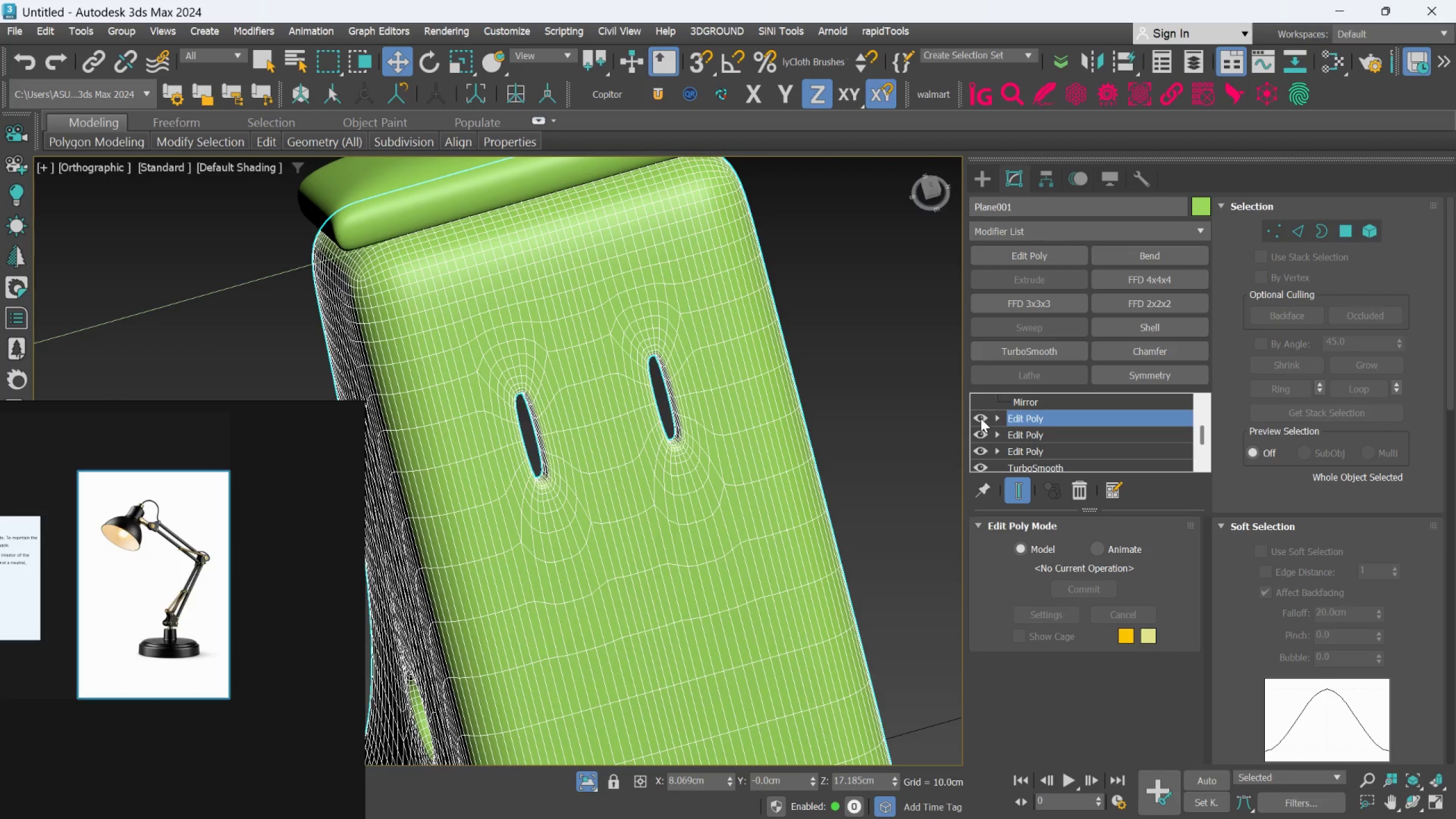 
left_click([981, 418])
 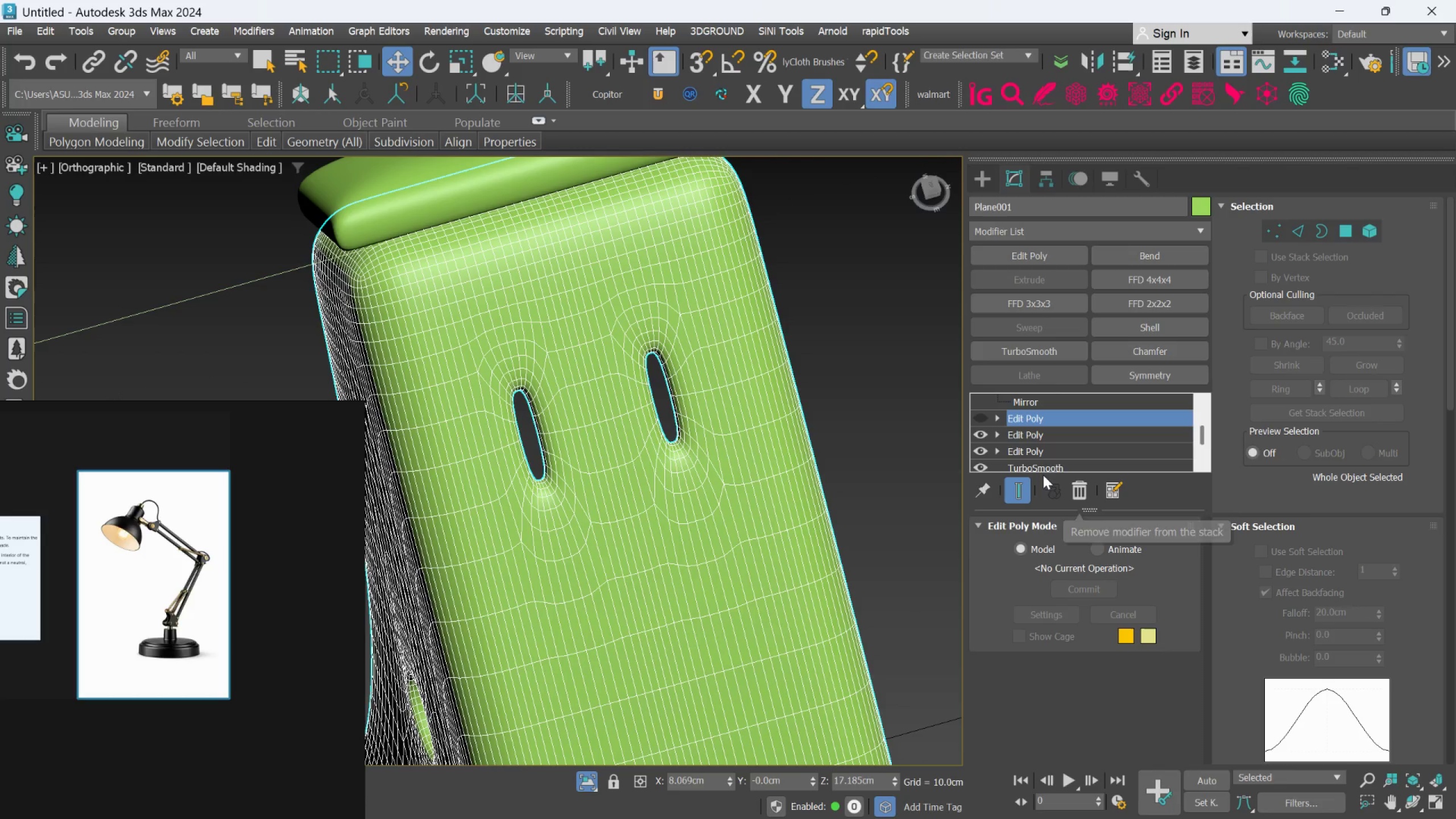 
left_click([985, 420])
 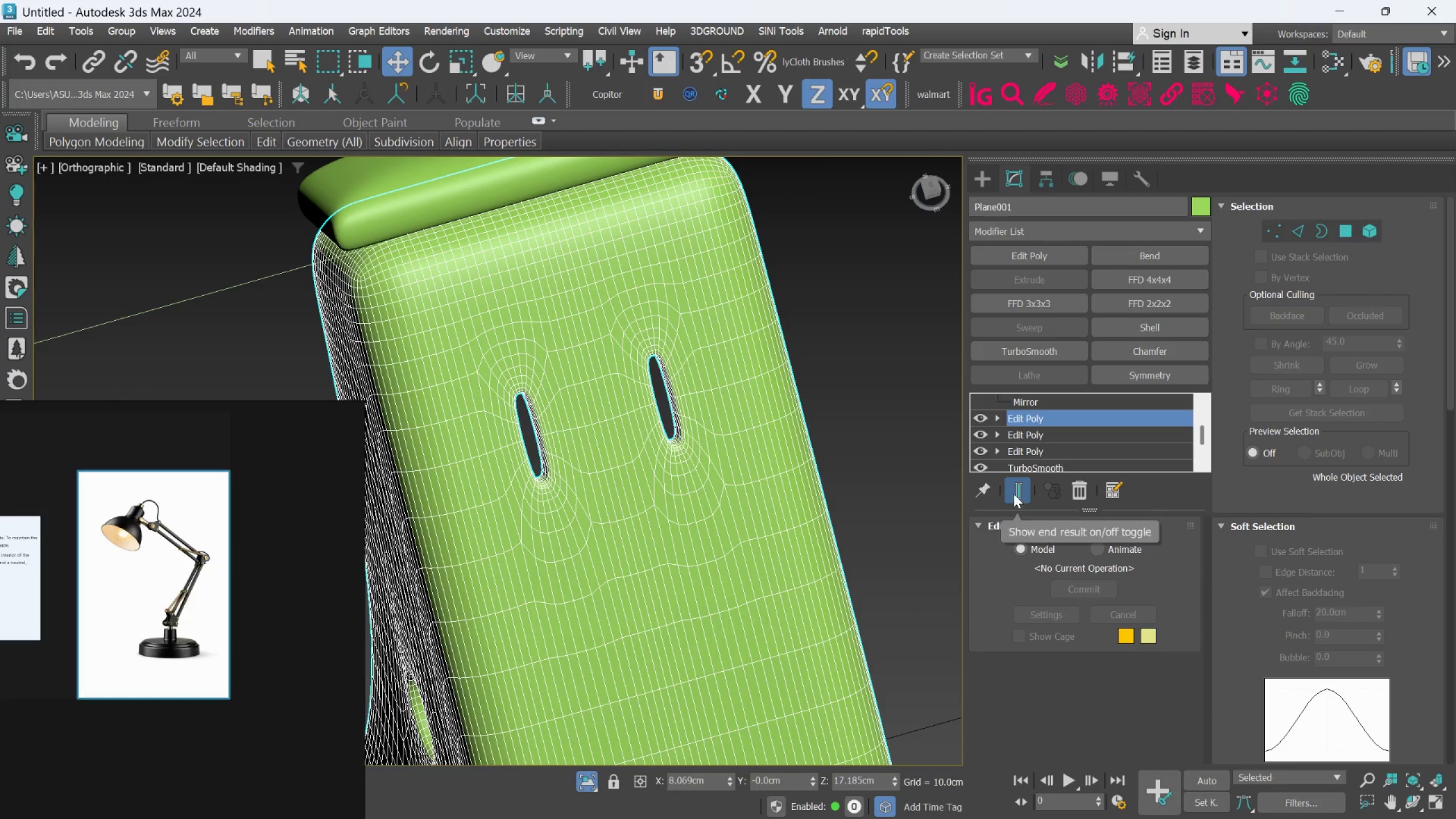 
left_click([1015, 491])